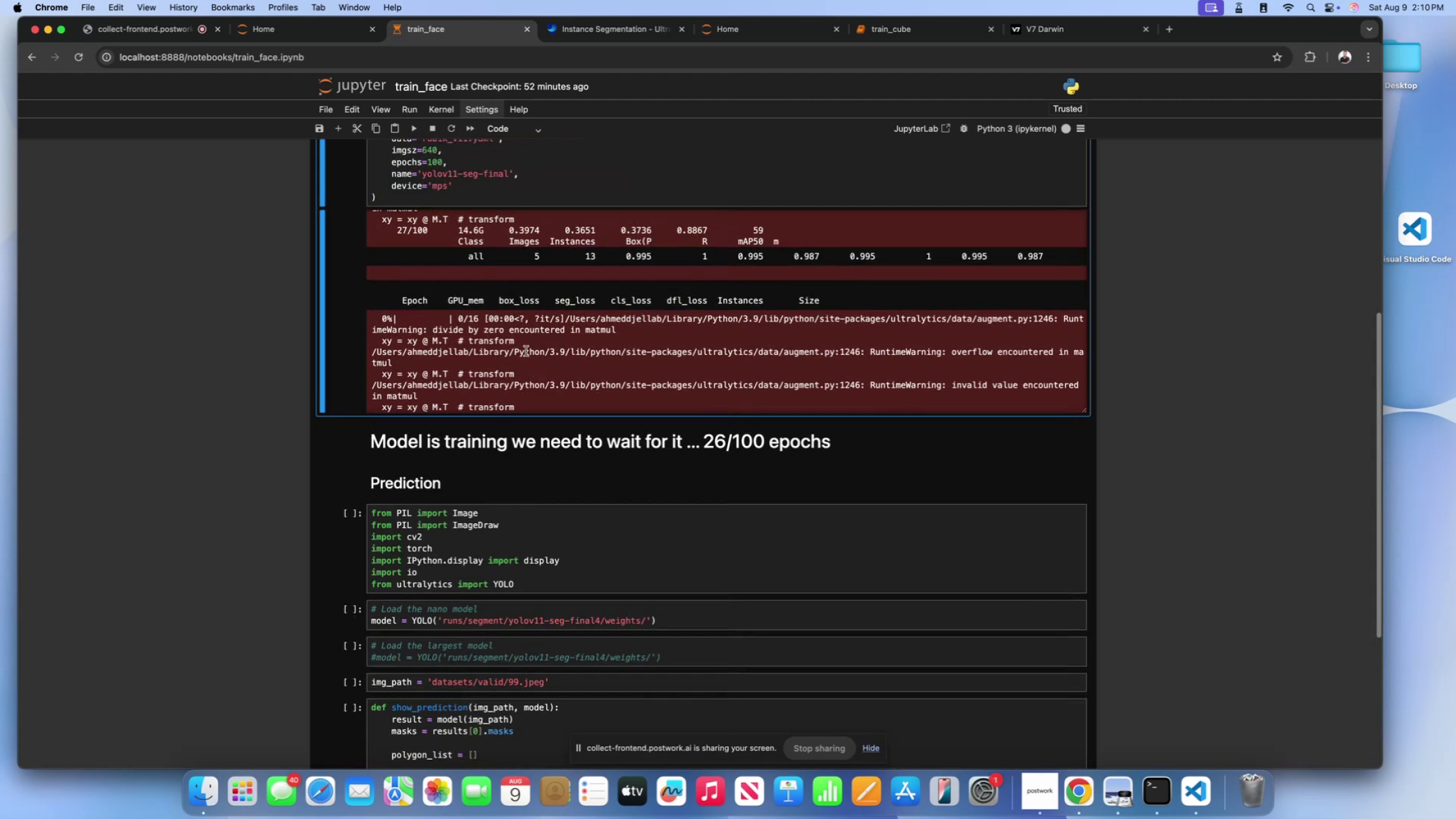 
left_click([526, 351])
 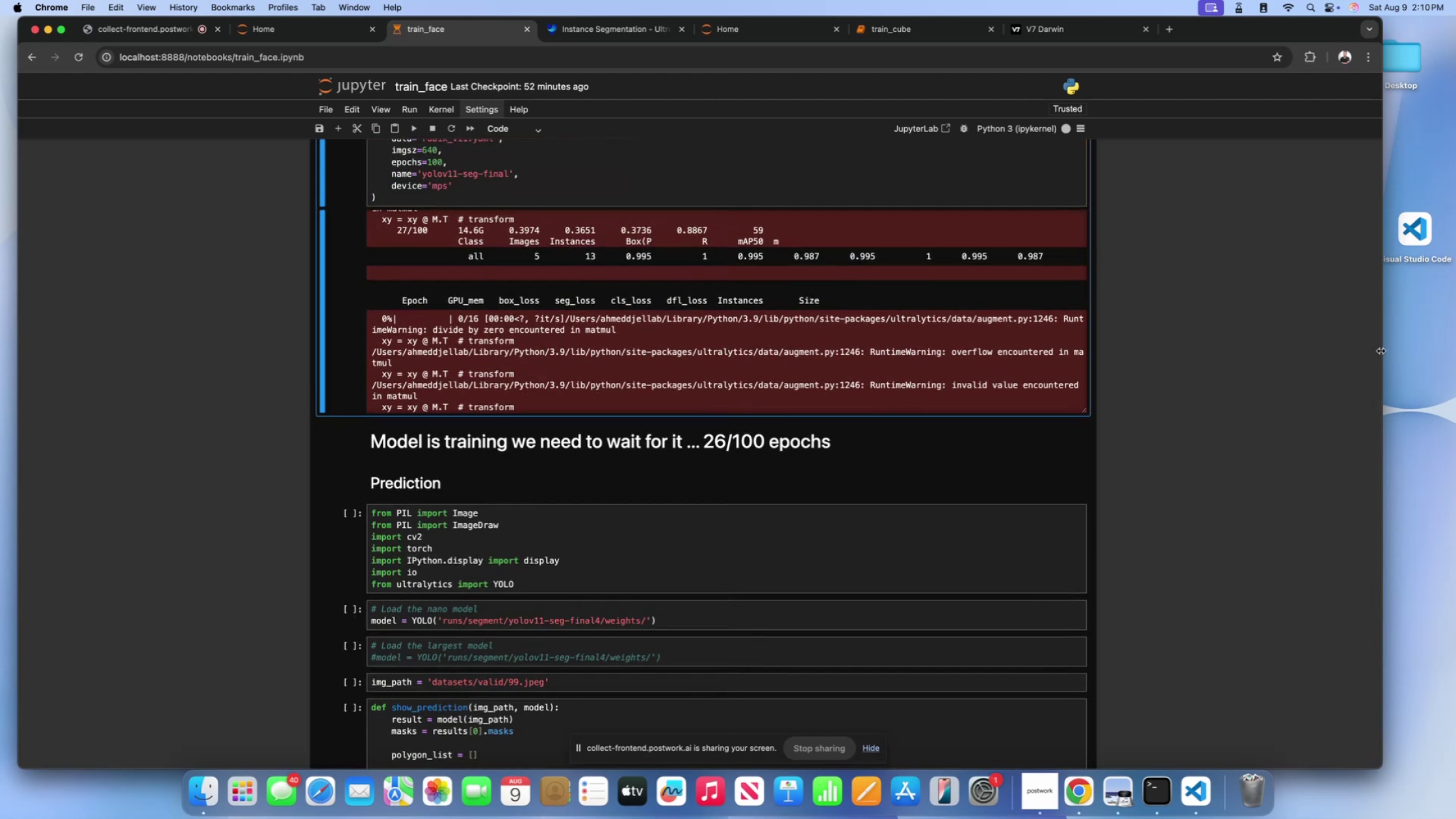 
left_click([1394, 349])
 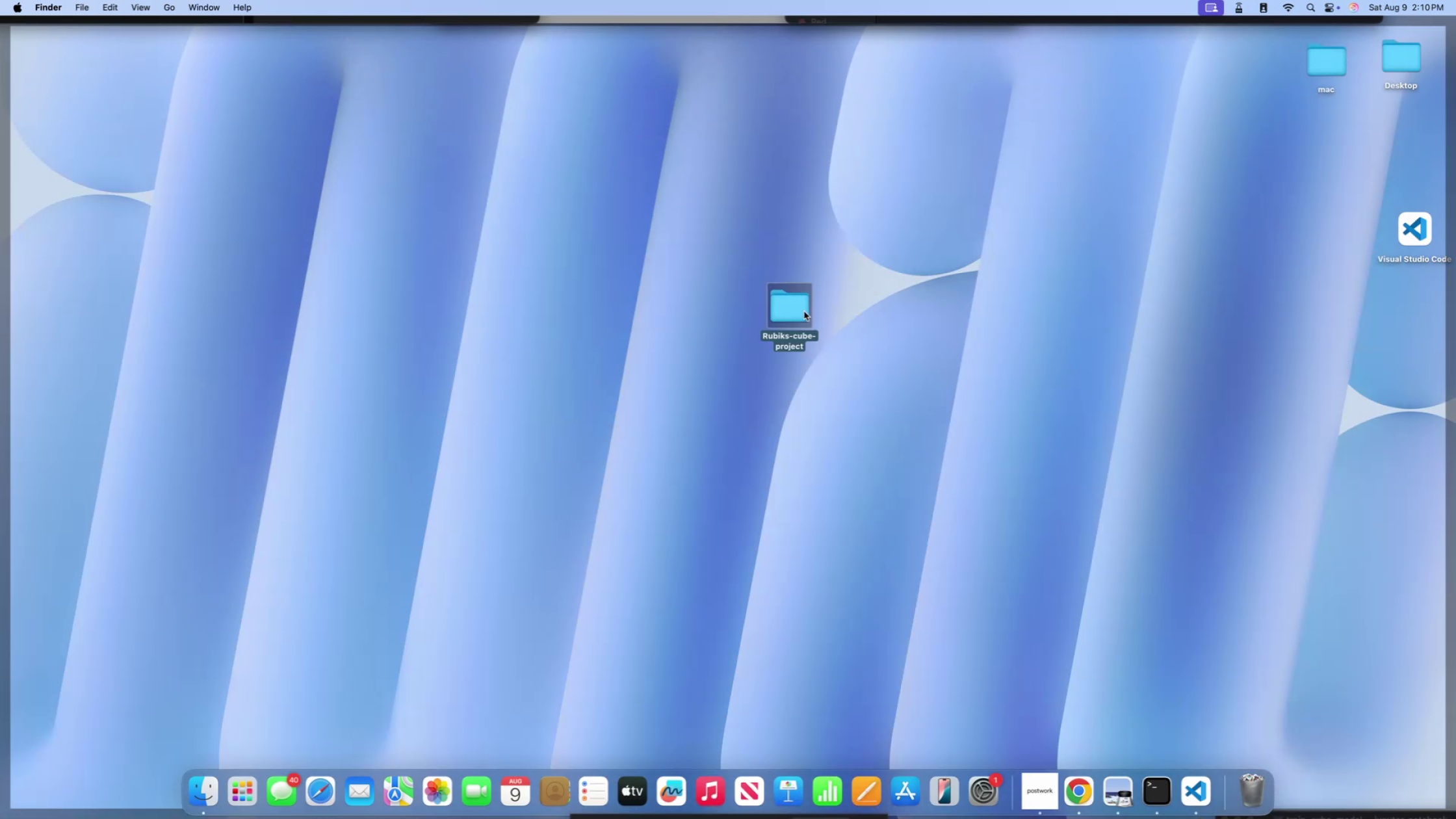 
double_click([803, 311])
 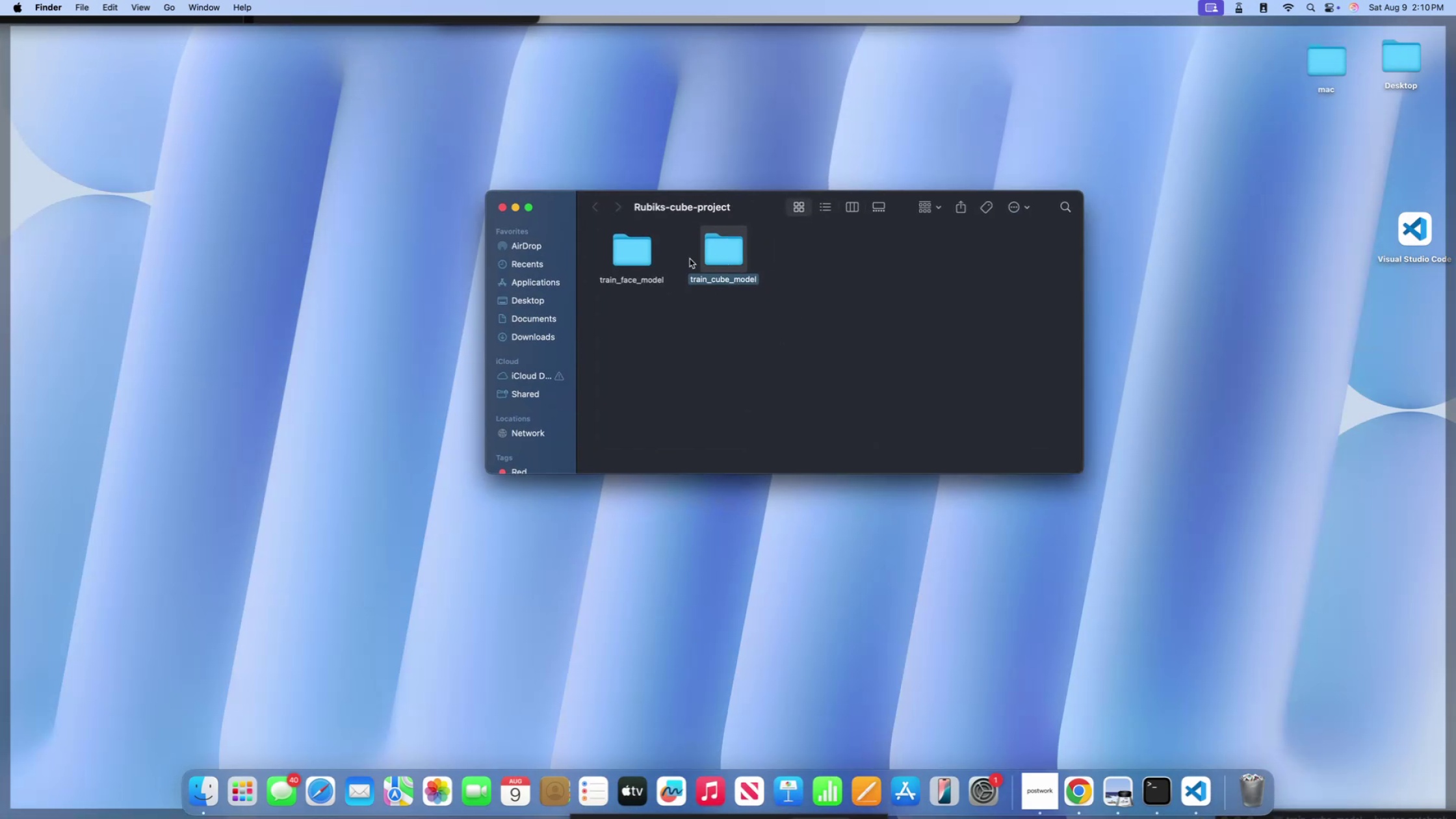 
double_click([638, 257])
 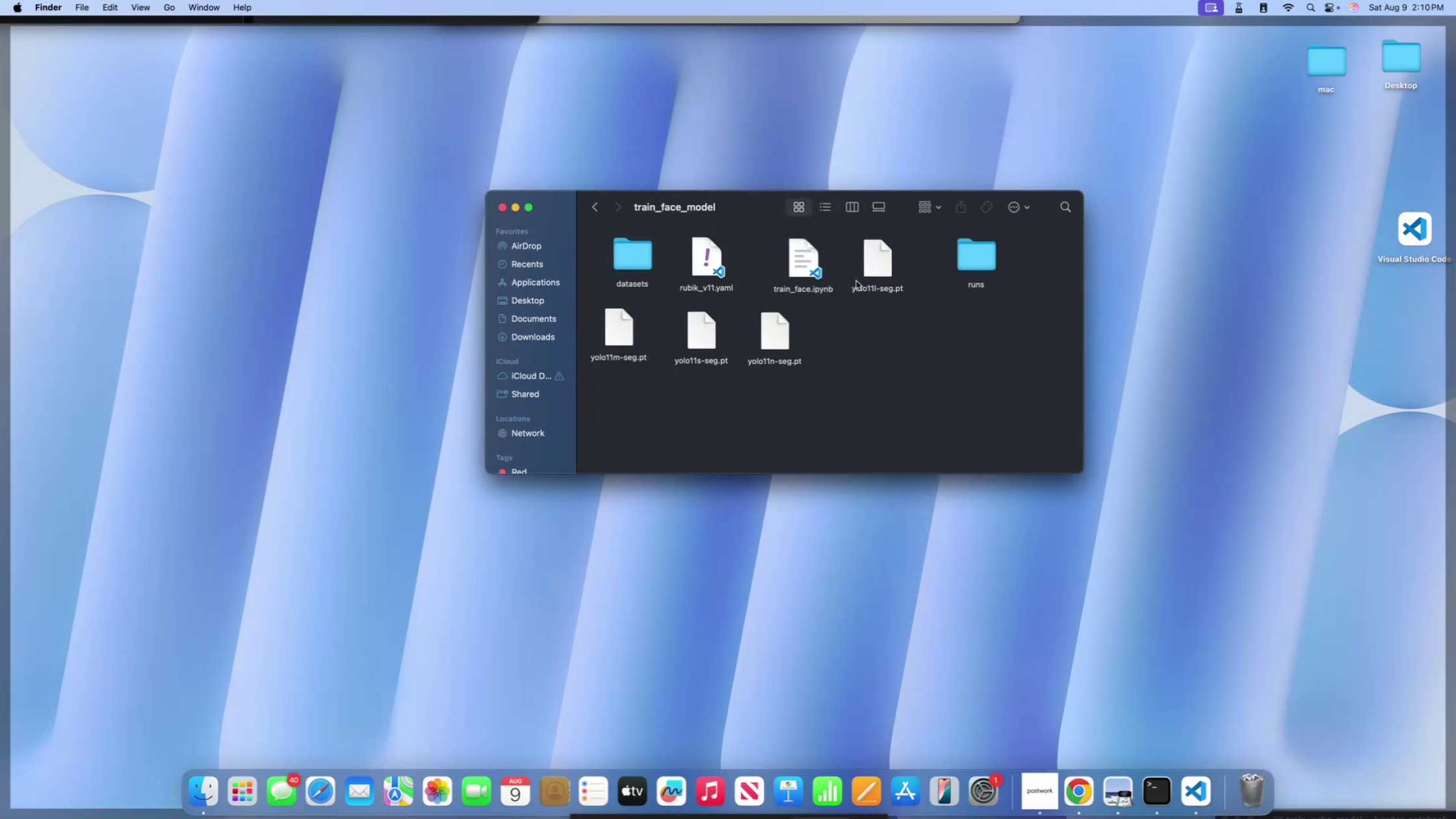 
double_click([972, 254])
 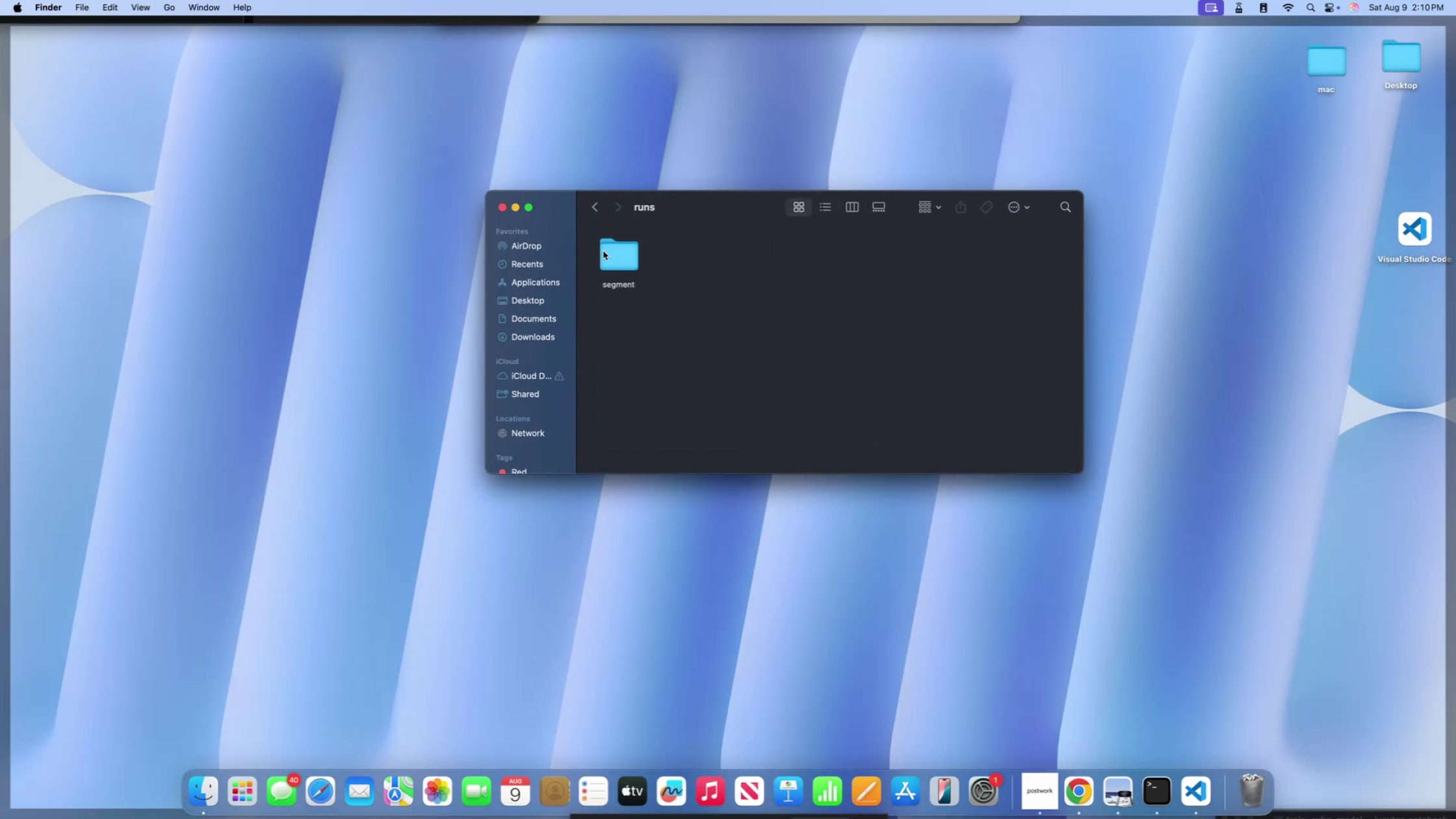 
double_click([603, 251])
 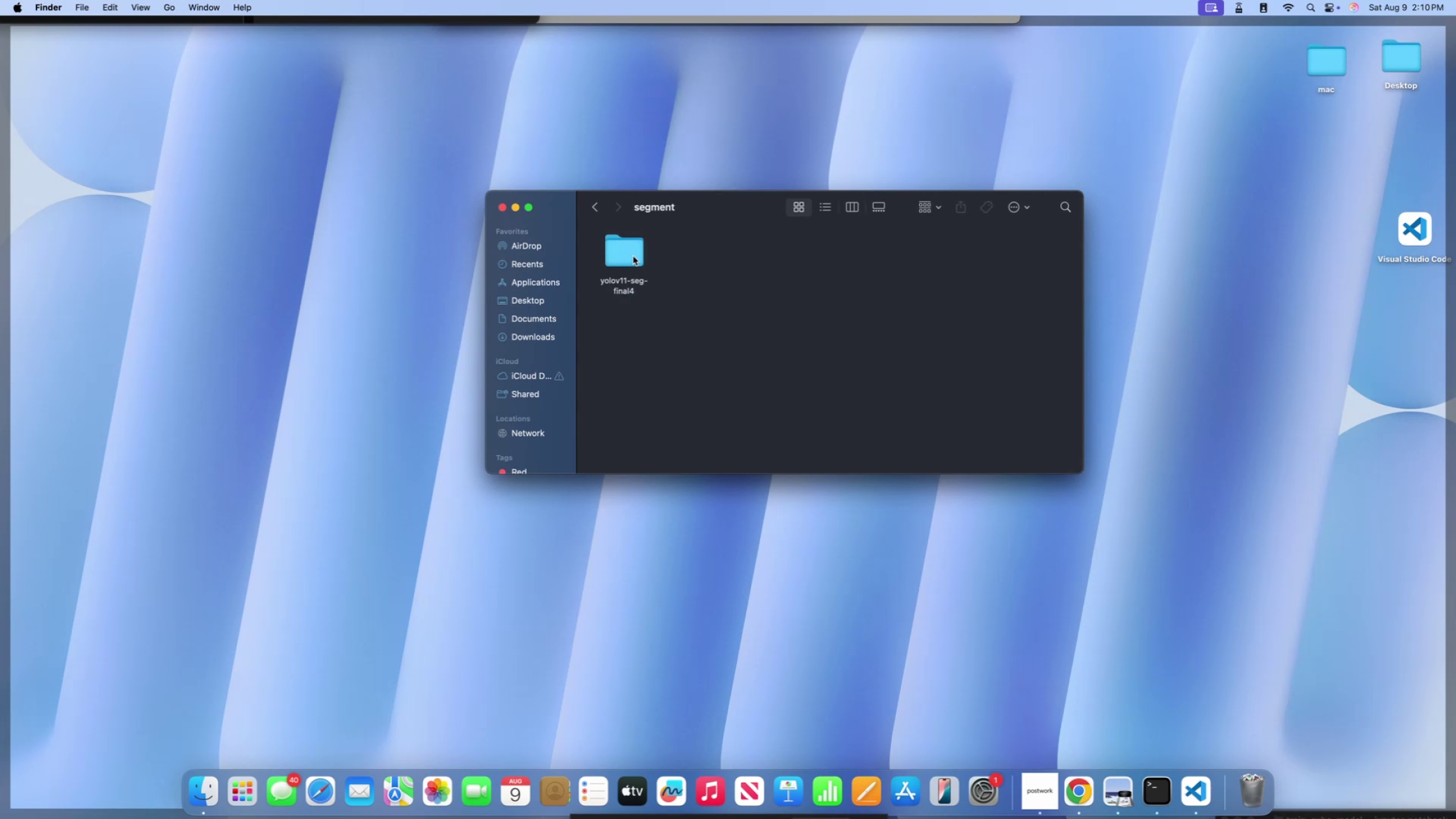 
double_click([633, 256])
 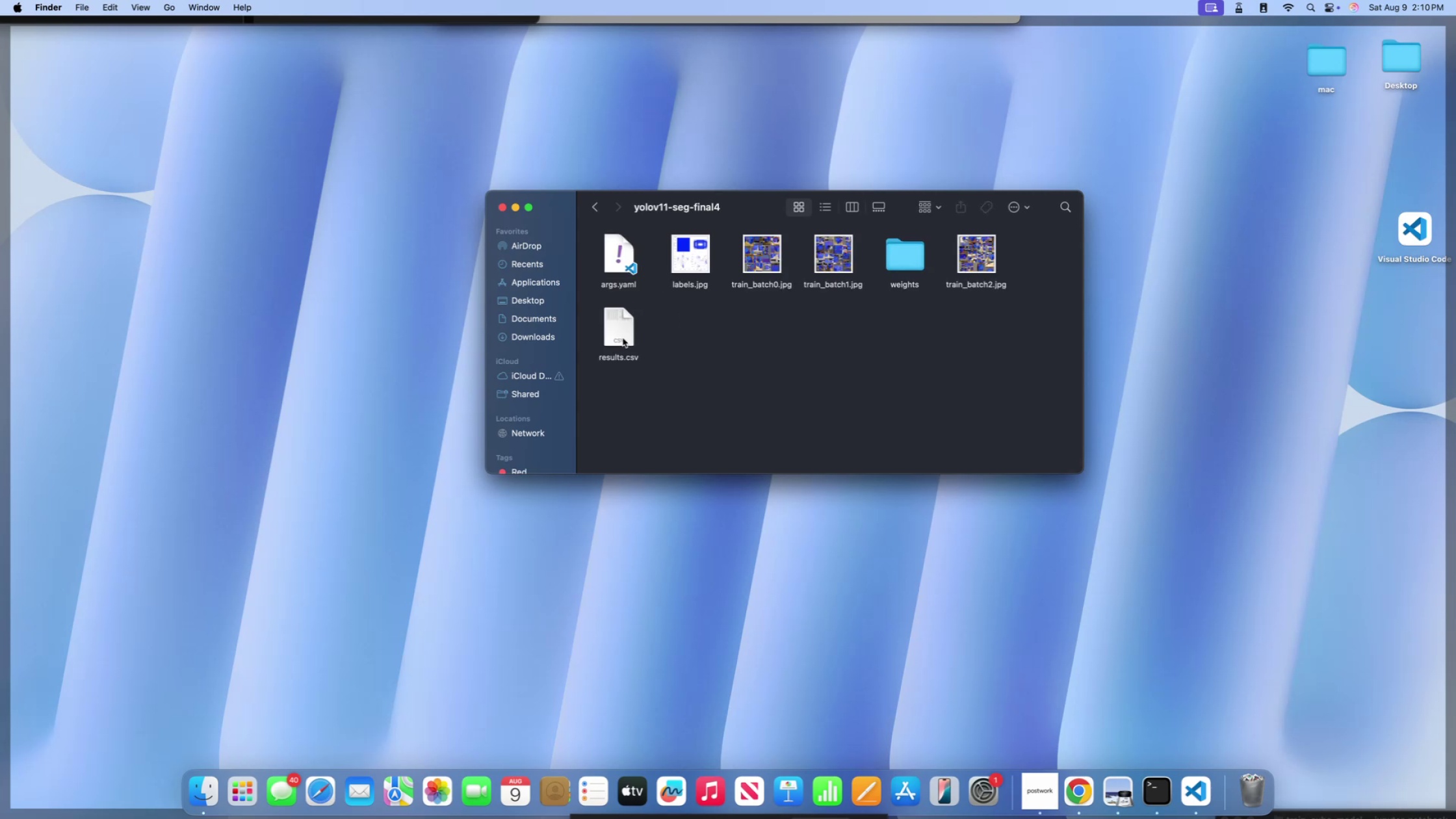 
left_click([617, 339])
 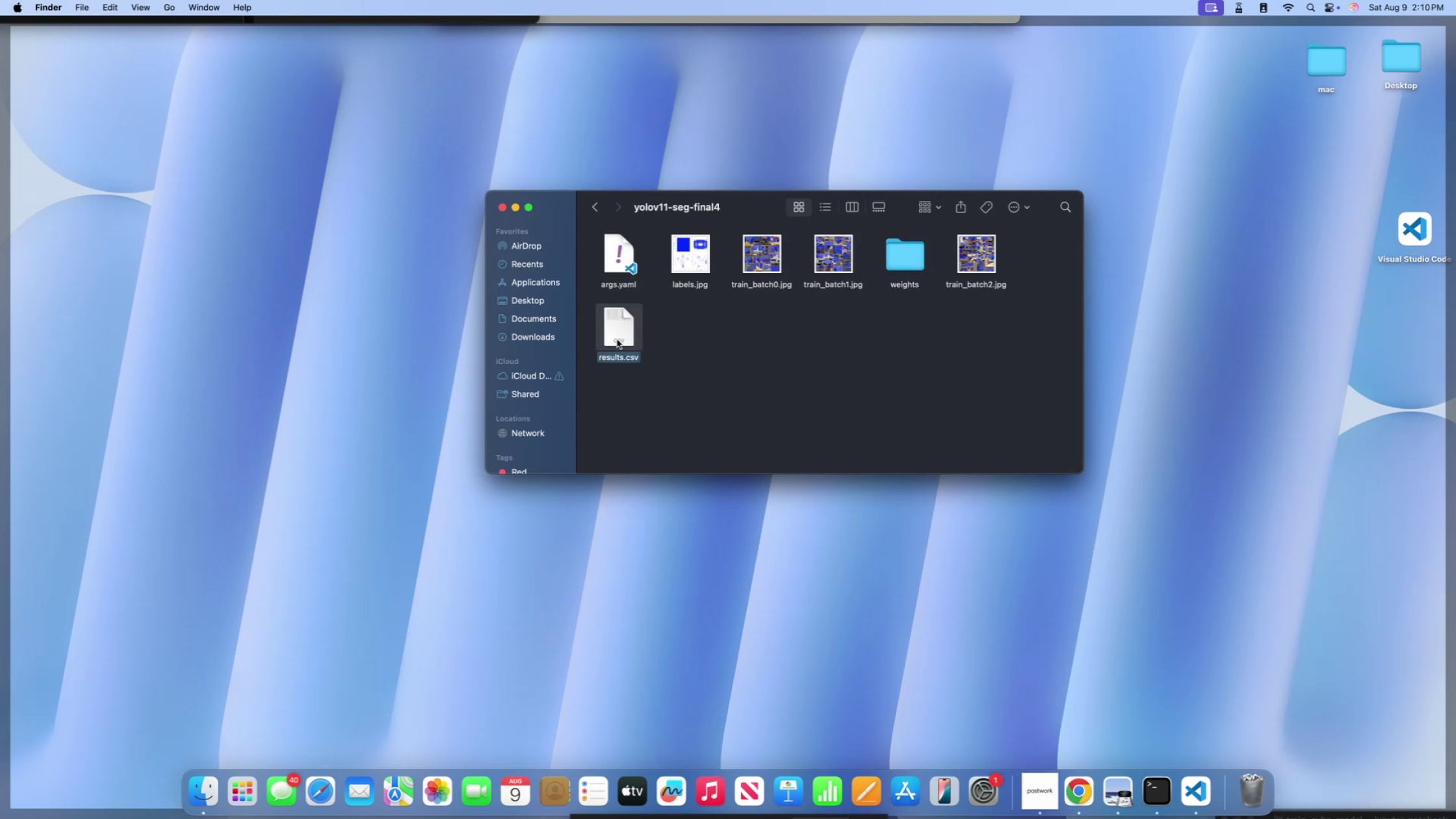 
key(Space)
 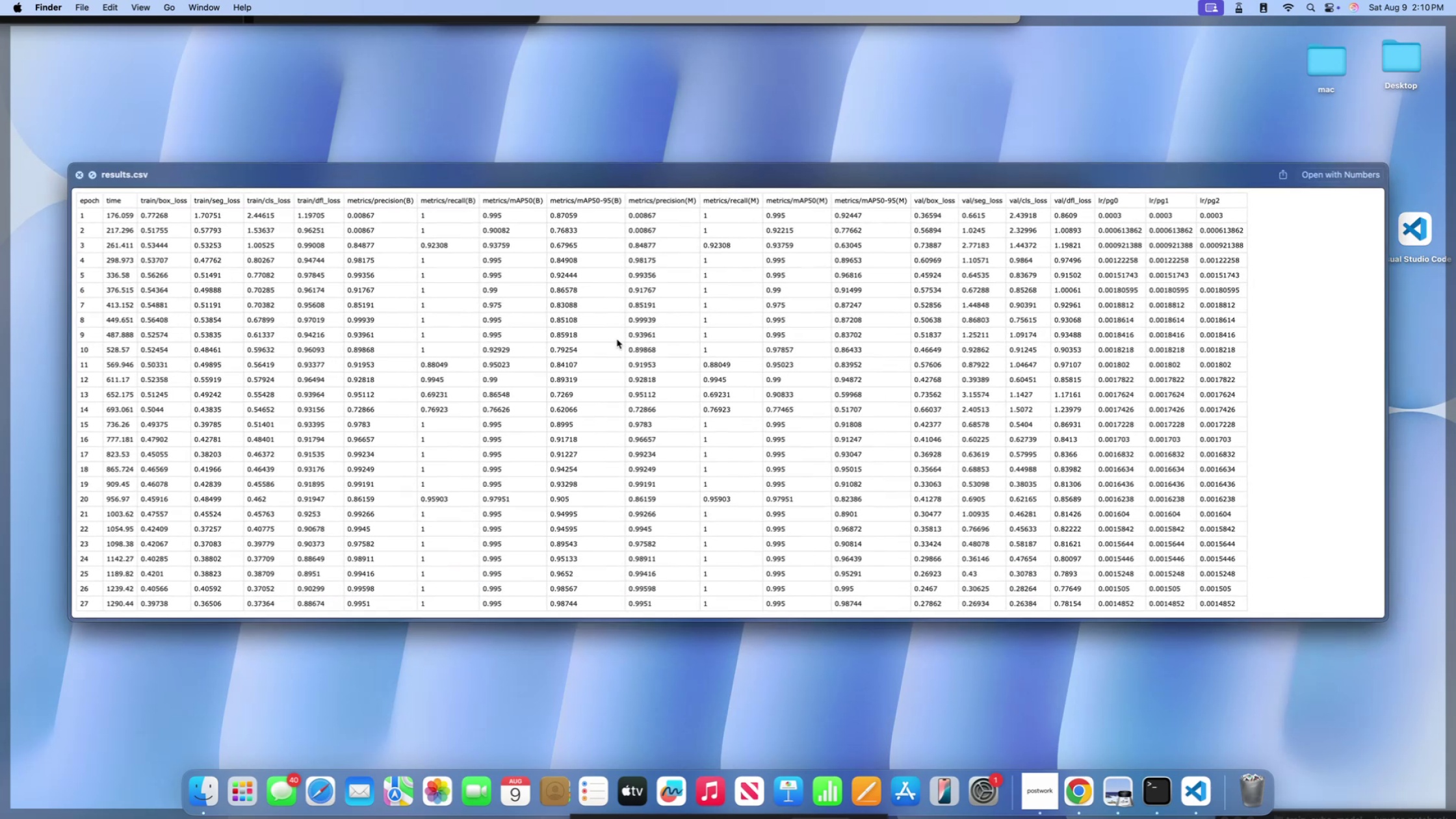 
scroll: coordinate [252, 595], scroll_direction: down, amount: 84.0
 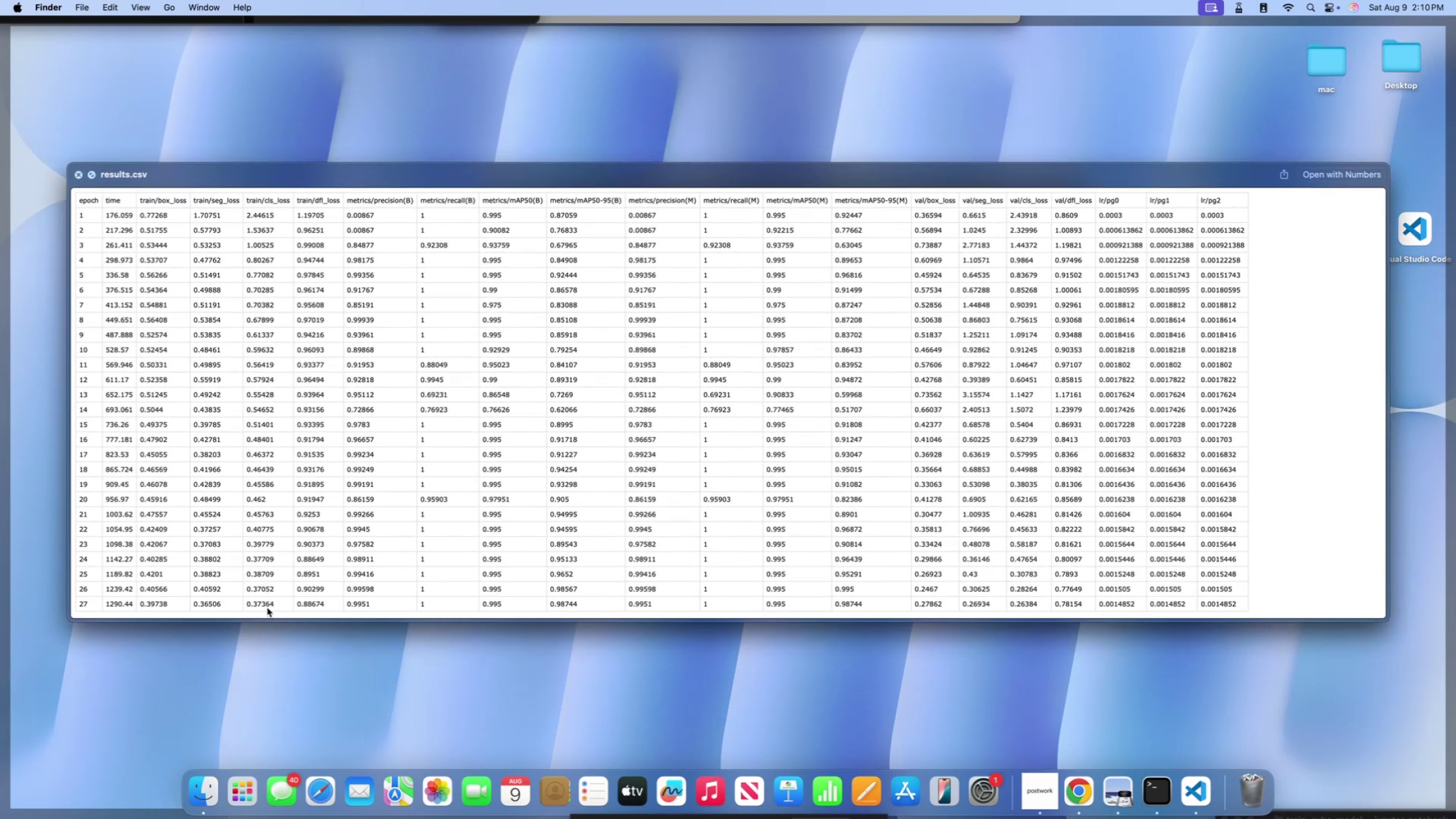 
left_click_drag(start_coordinate=[268, 606], to_coordinate=[306, 601])
 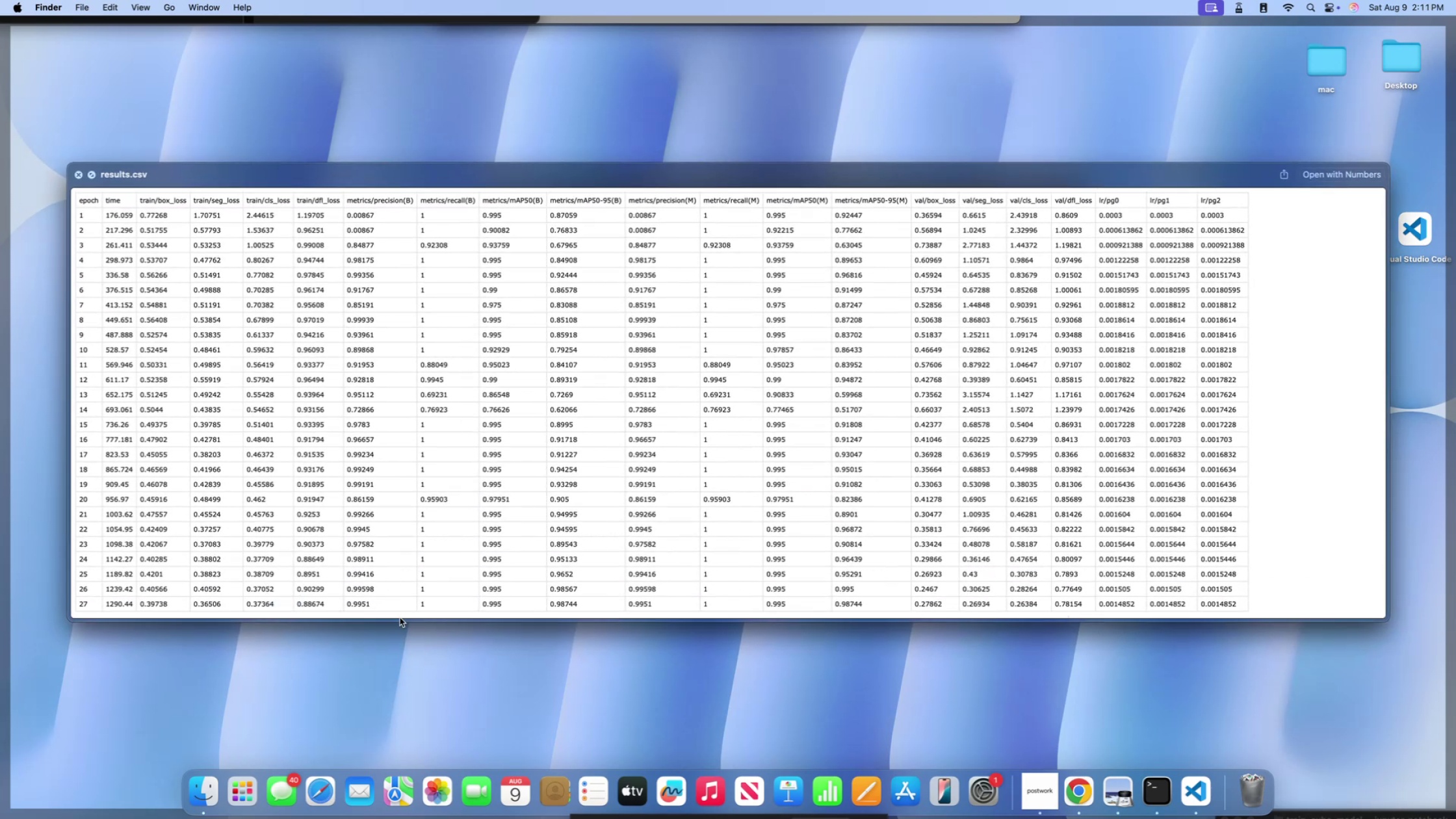 
wait(5.41)
 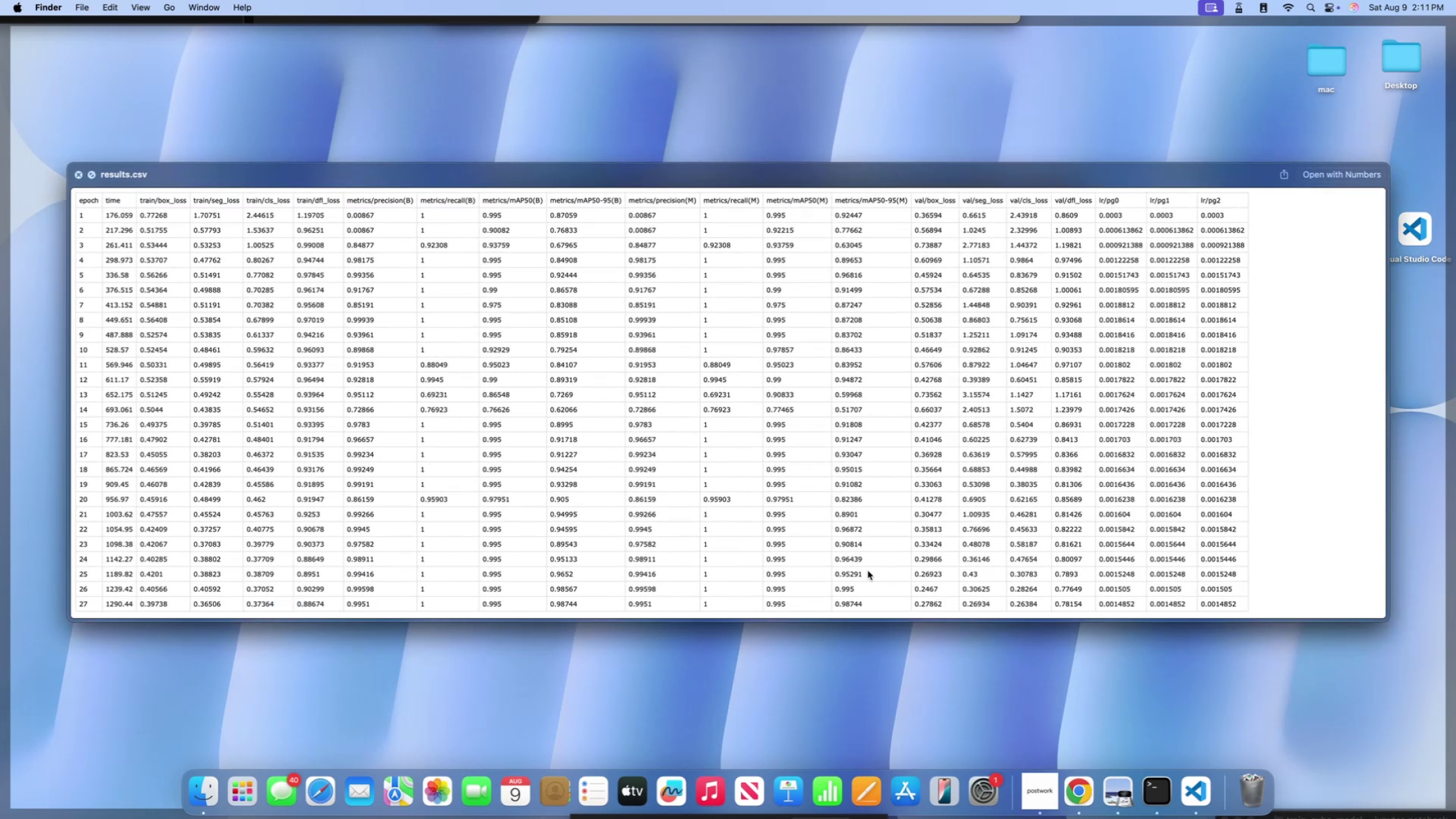 
left_click_drag(start_coordinate=[213, 604], to_coordinate=[407, 606])
 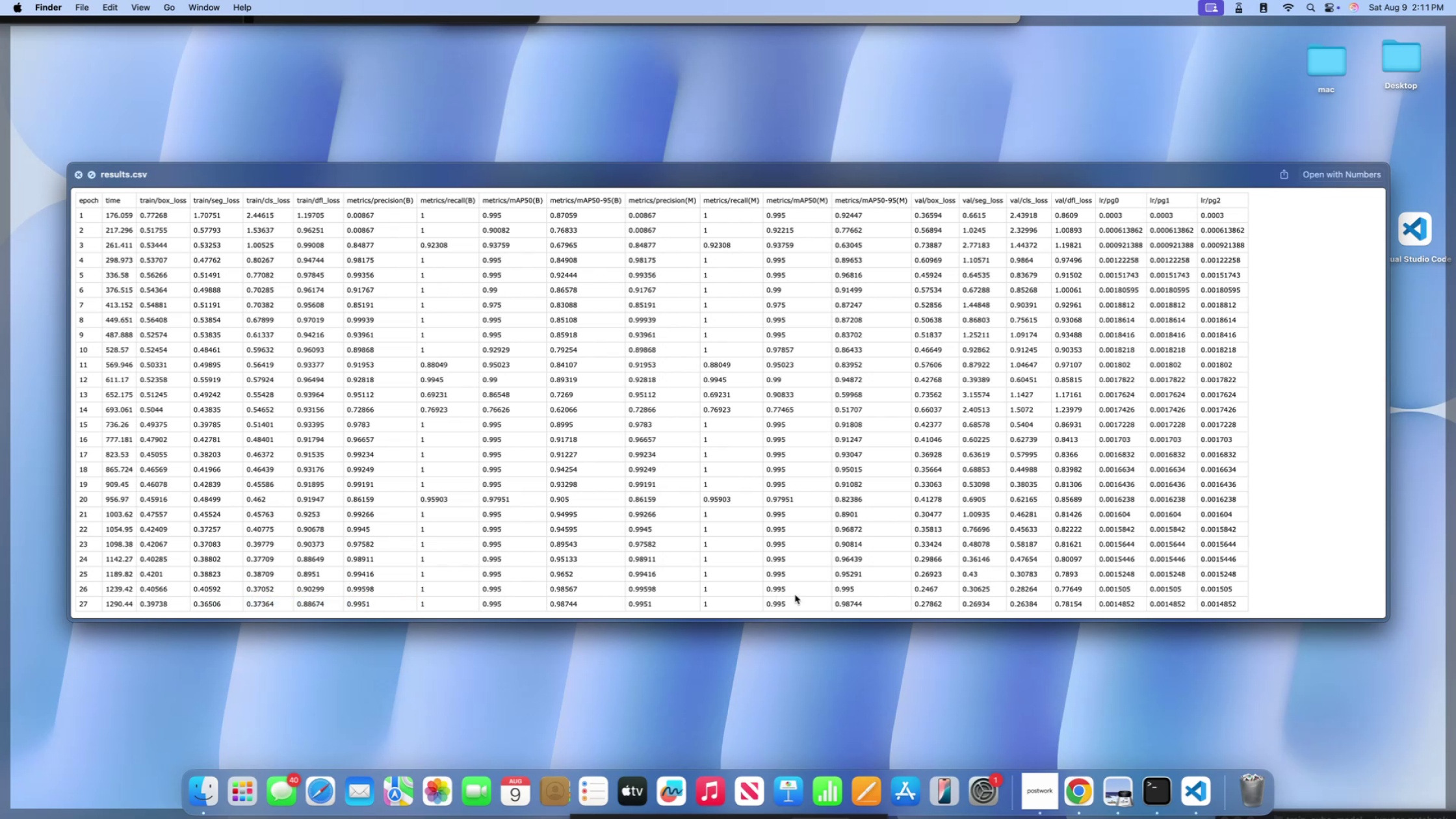 
left_click_drag(start_coordinate=[919, 603], to_coordinate=[1137, 599])
 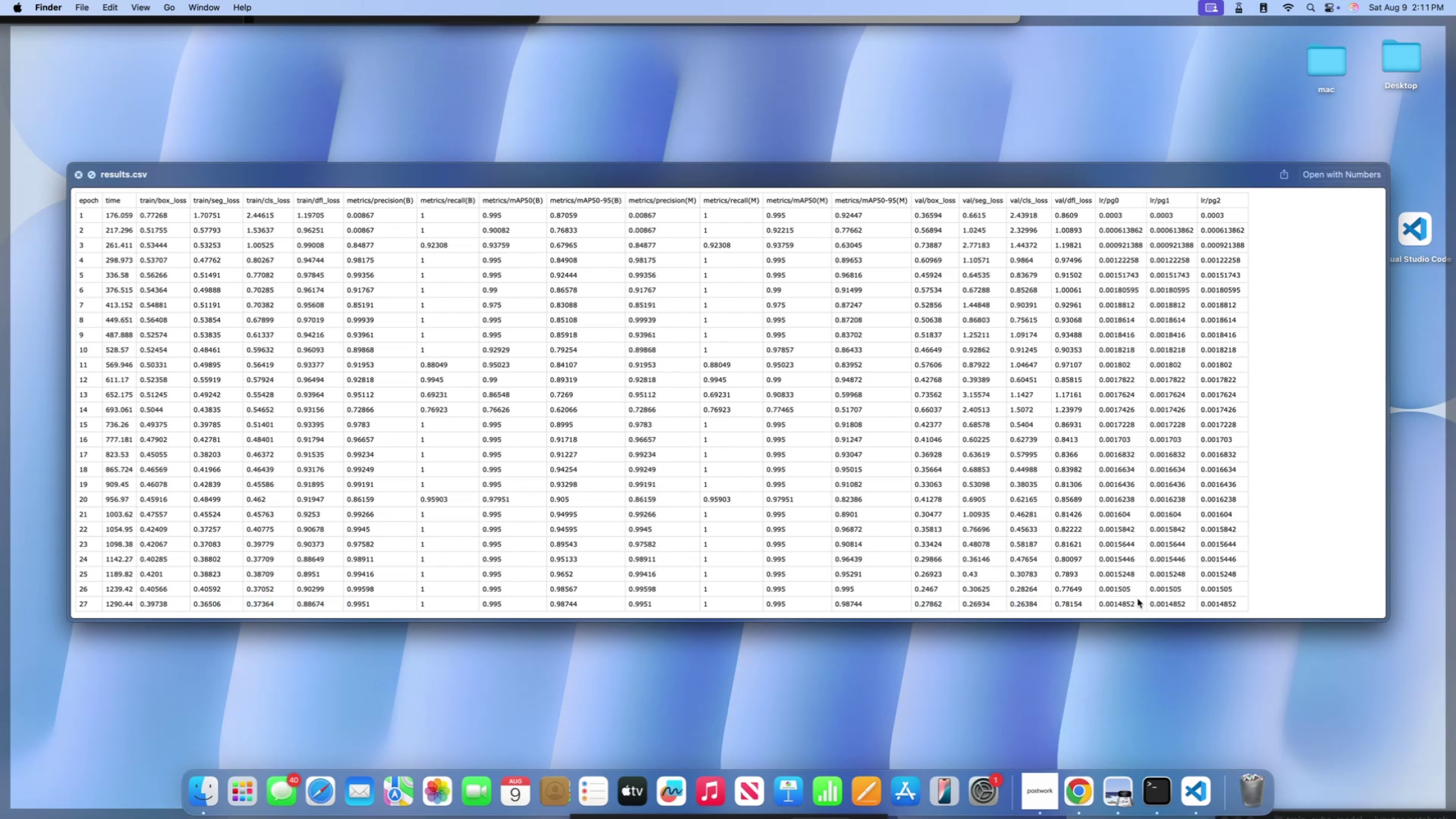 
double_click([1138, 599])
 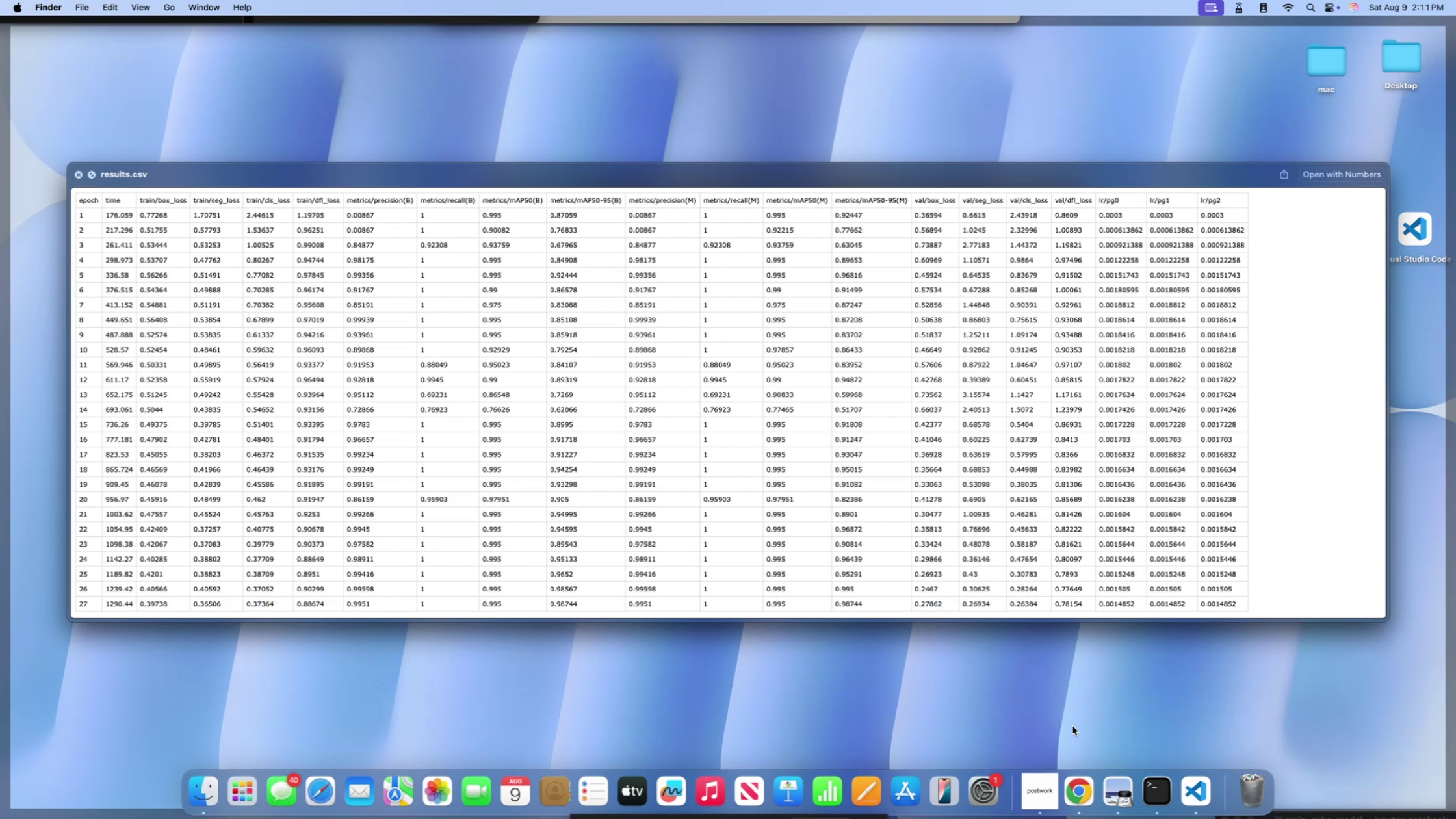 
triple_click([1072, 726])
 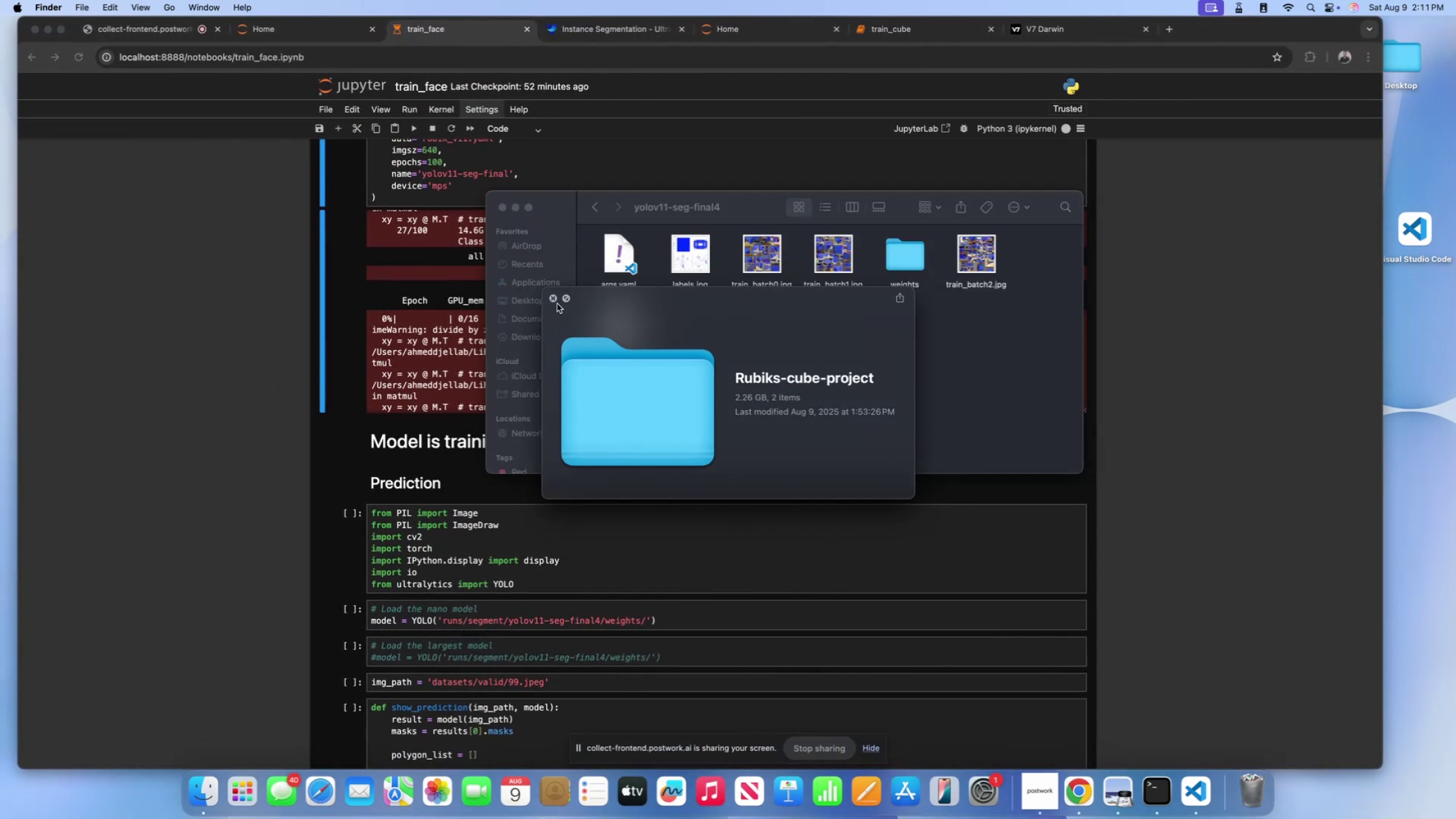 
left_click([556, 302])
 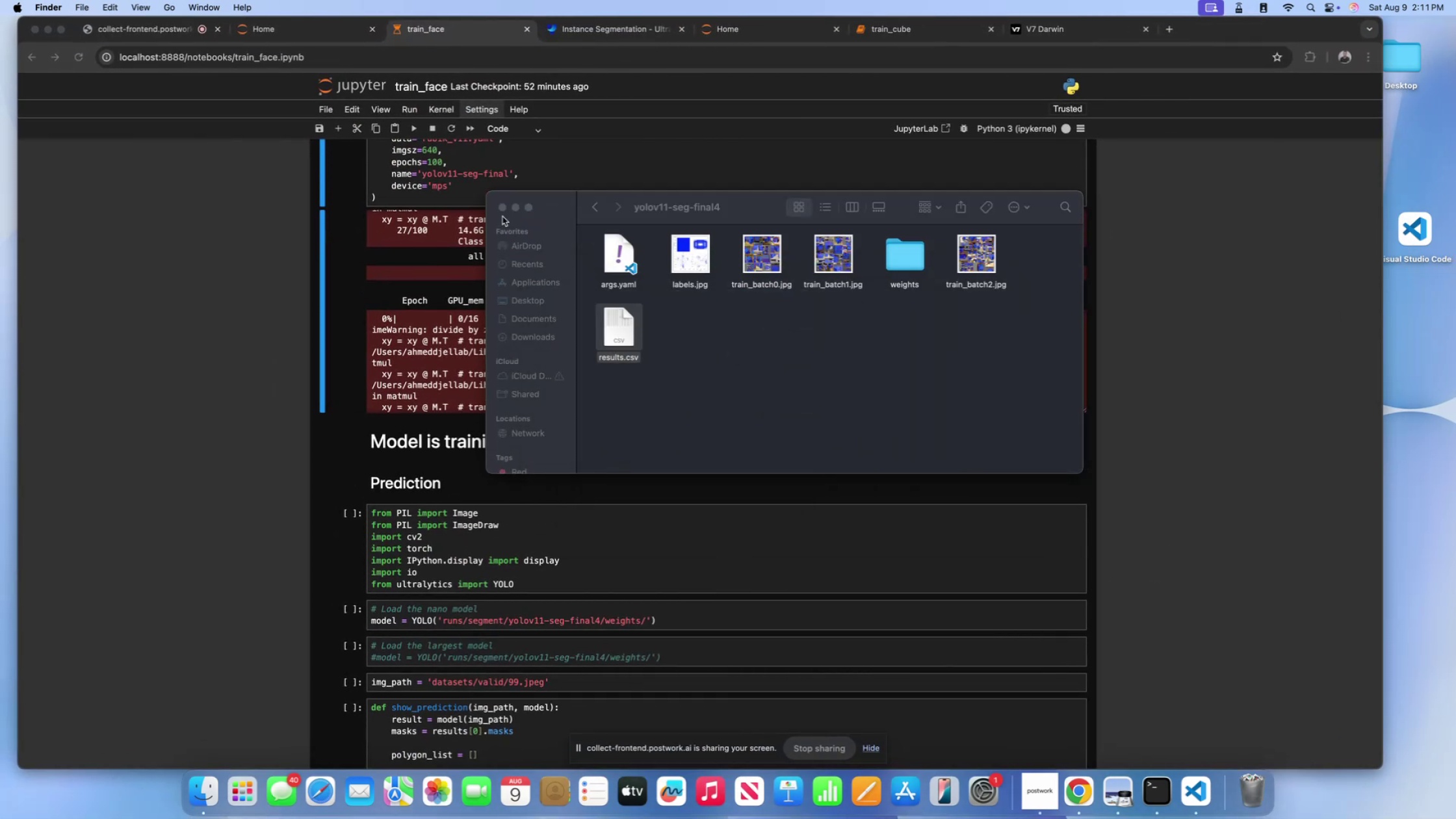 
left_click([503, 212])
 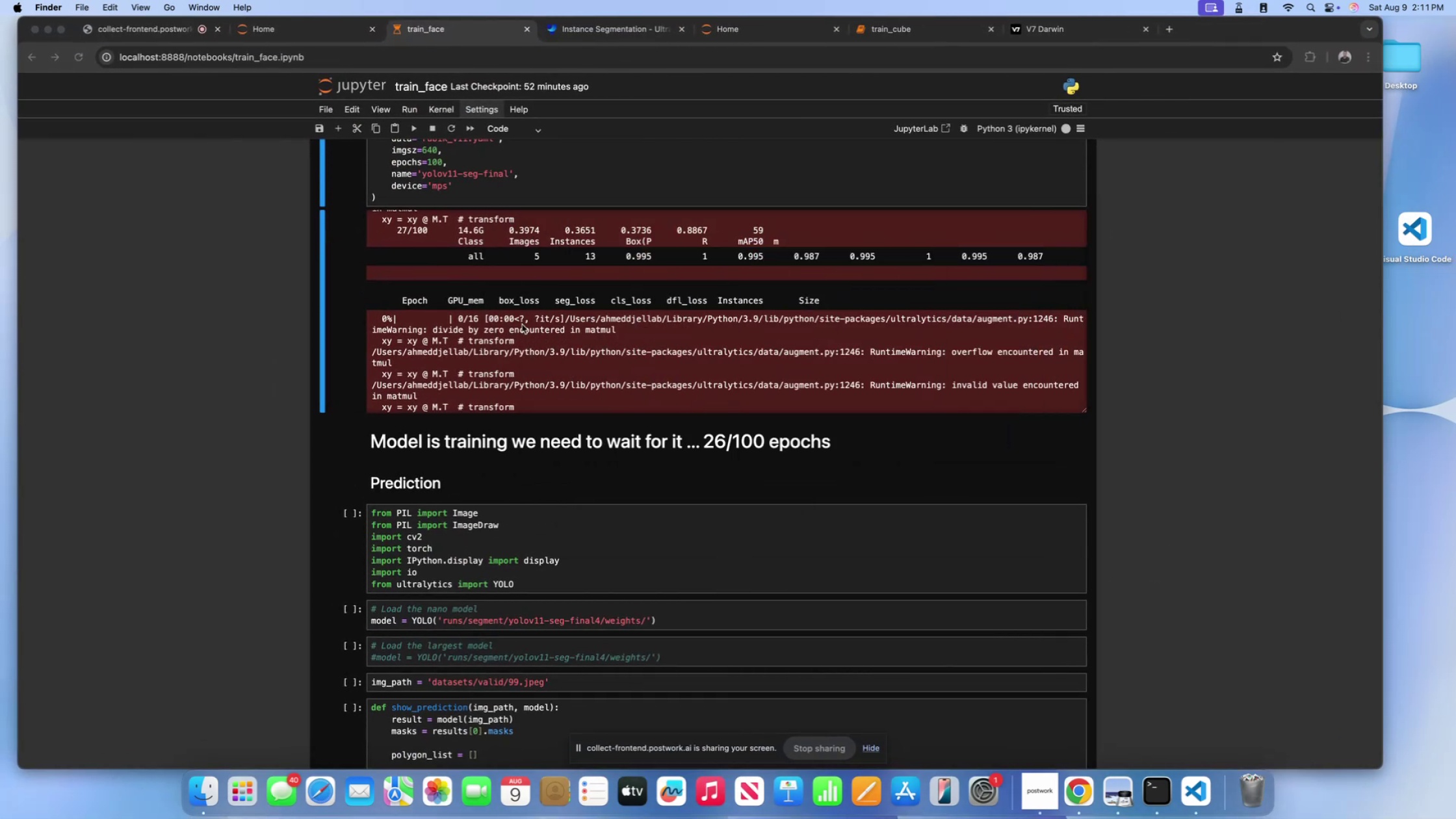 
scroll: coordinate [573, 325], scroll_direction: down, amount: 40.0
 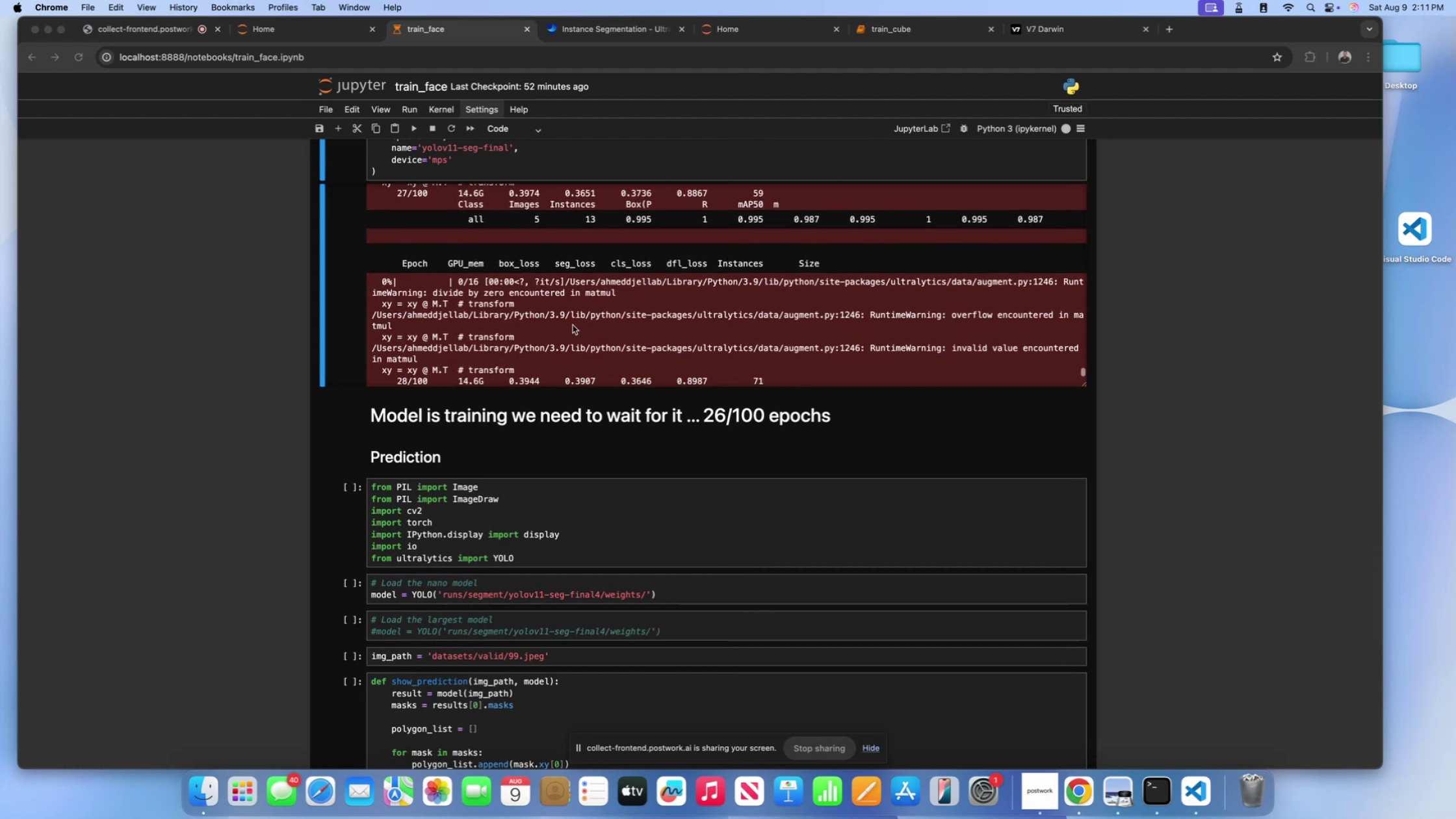 
left_click([573, 325])
 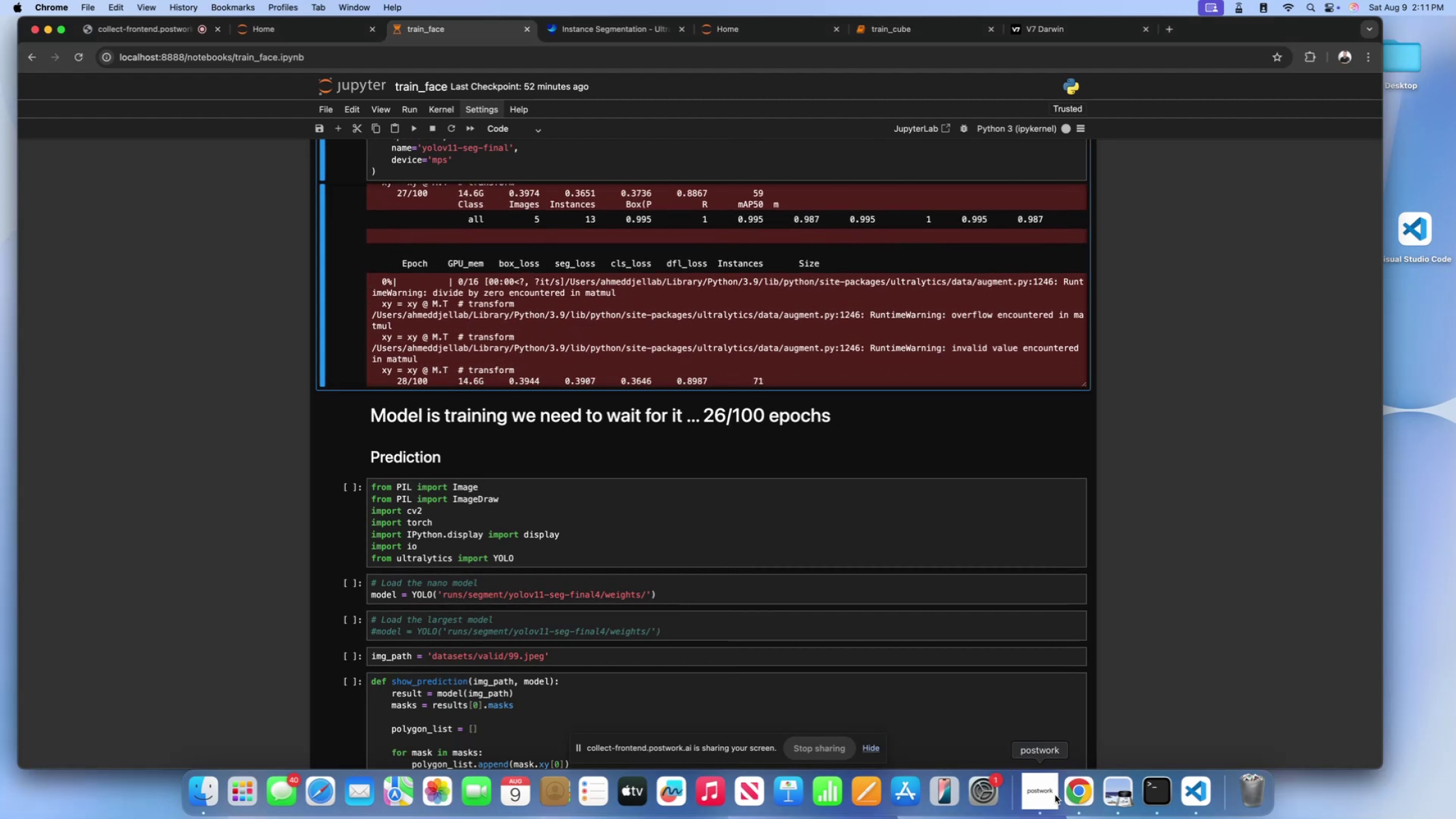 
left_click([1049, 794])
 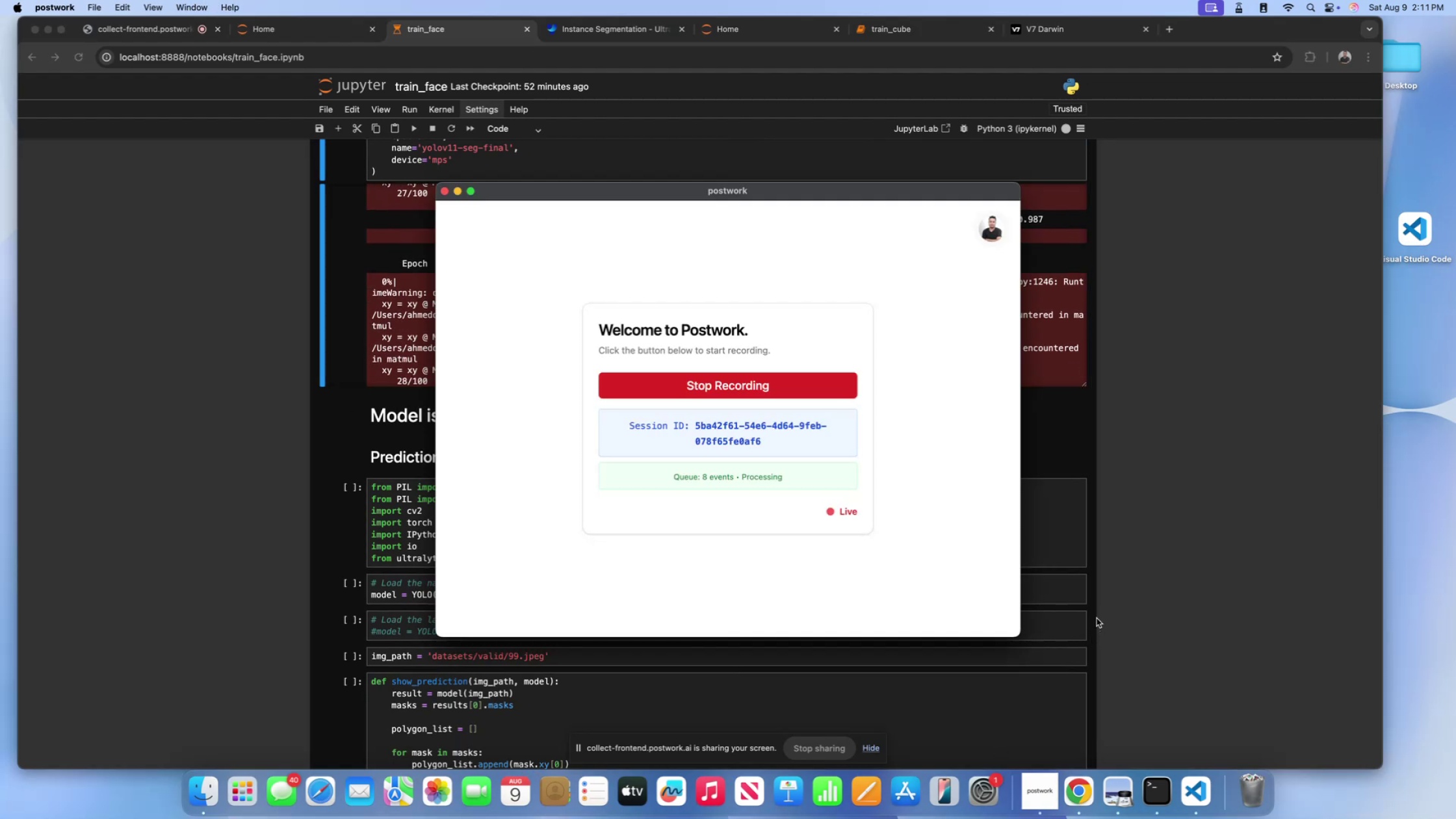 
scroll: coordinate [1101, 604], scroll_direction: down, amount: 1.0
 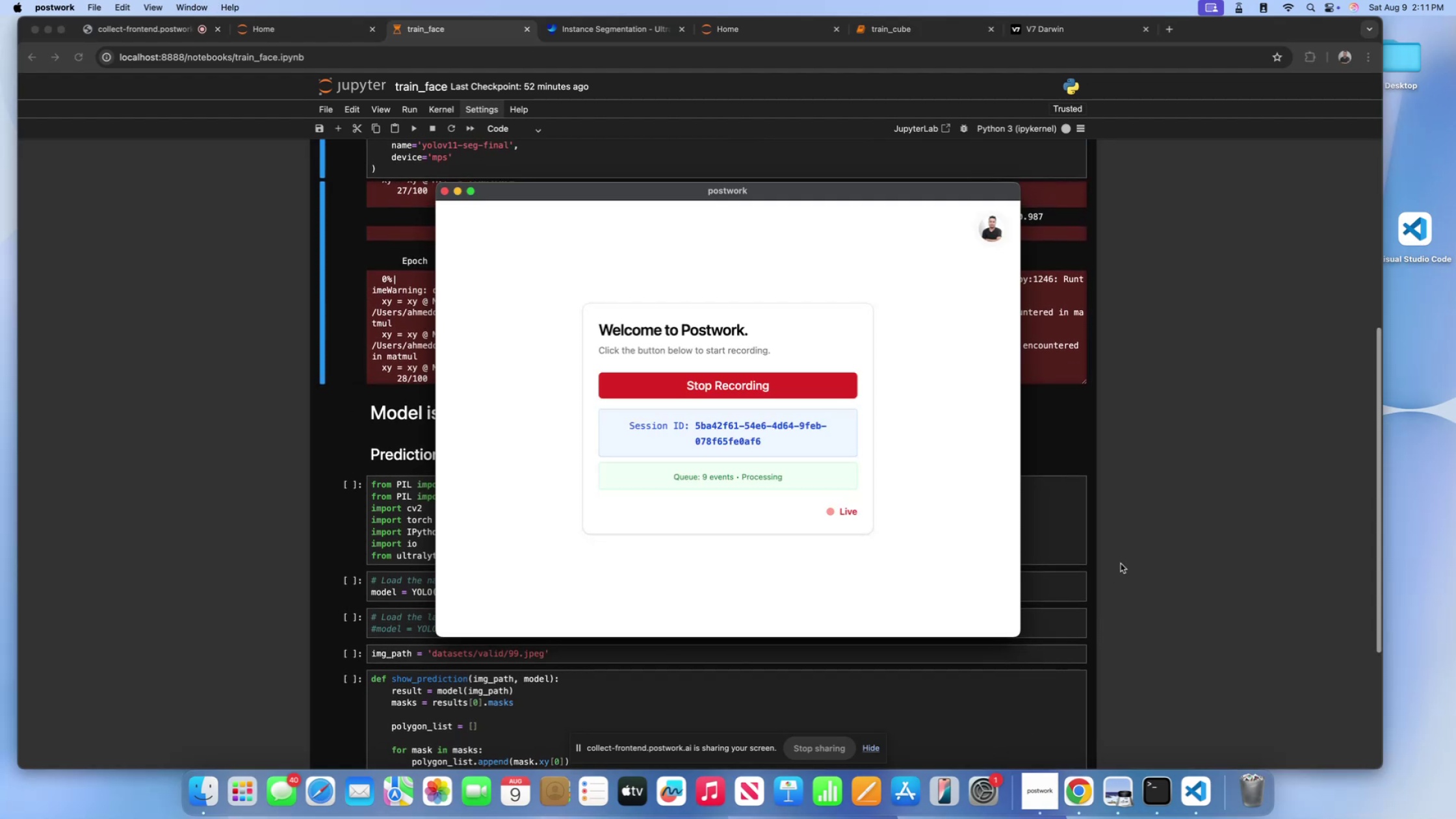 
left_click([1121, 564])
 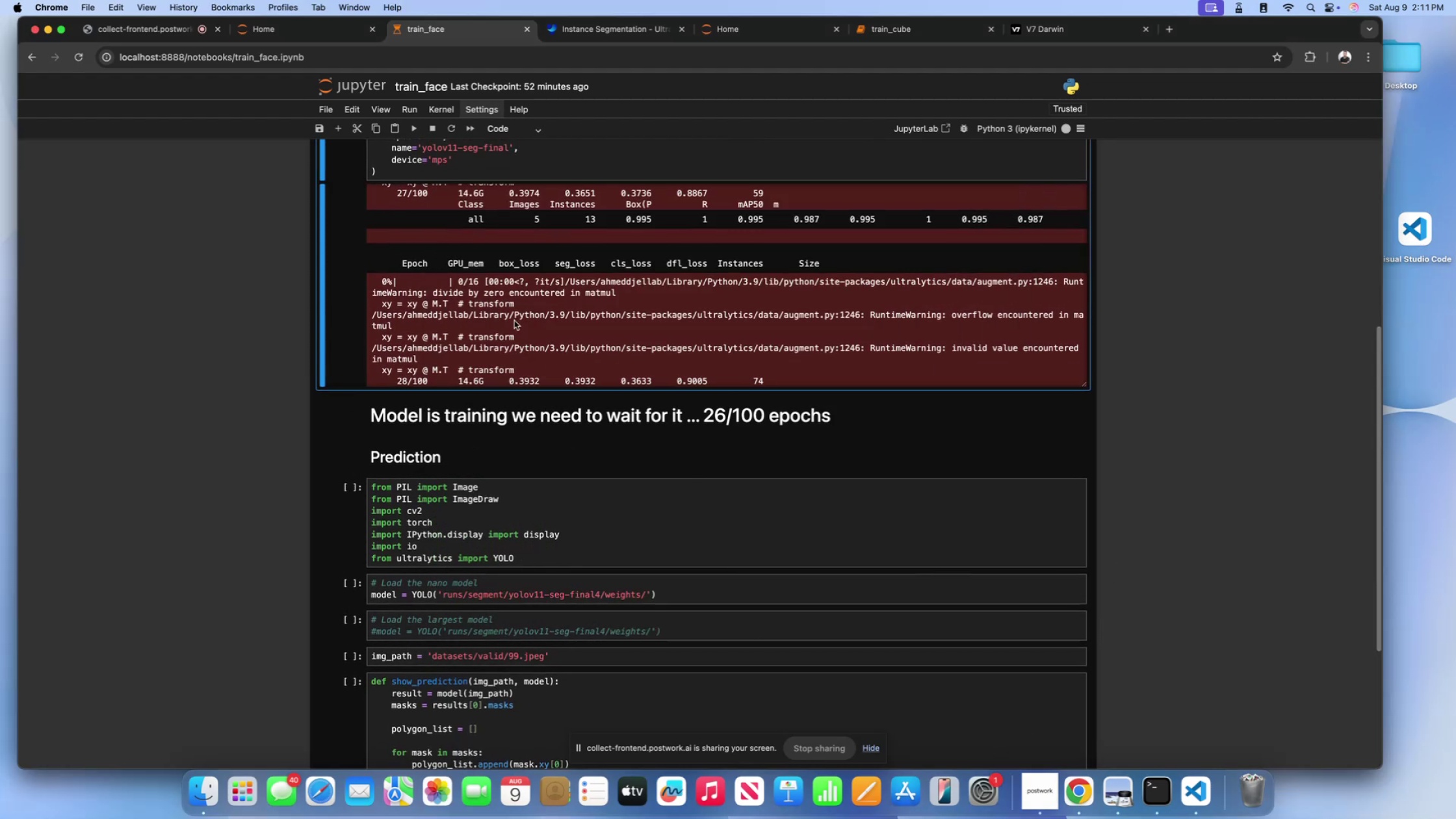 
left_click([514, 320])
 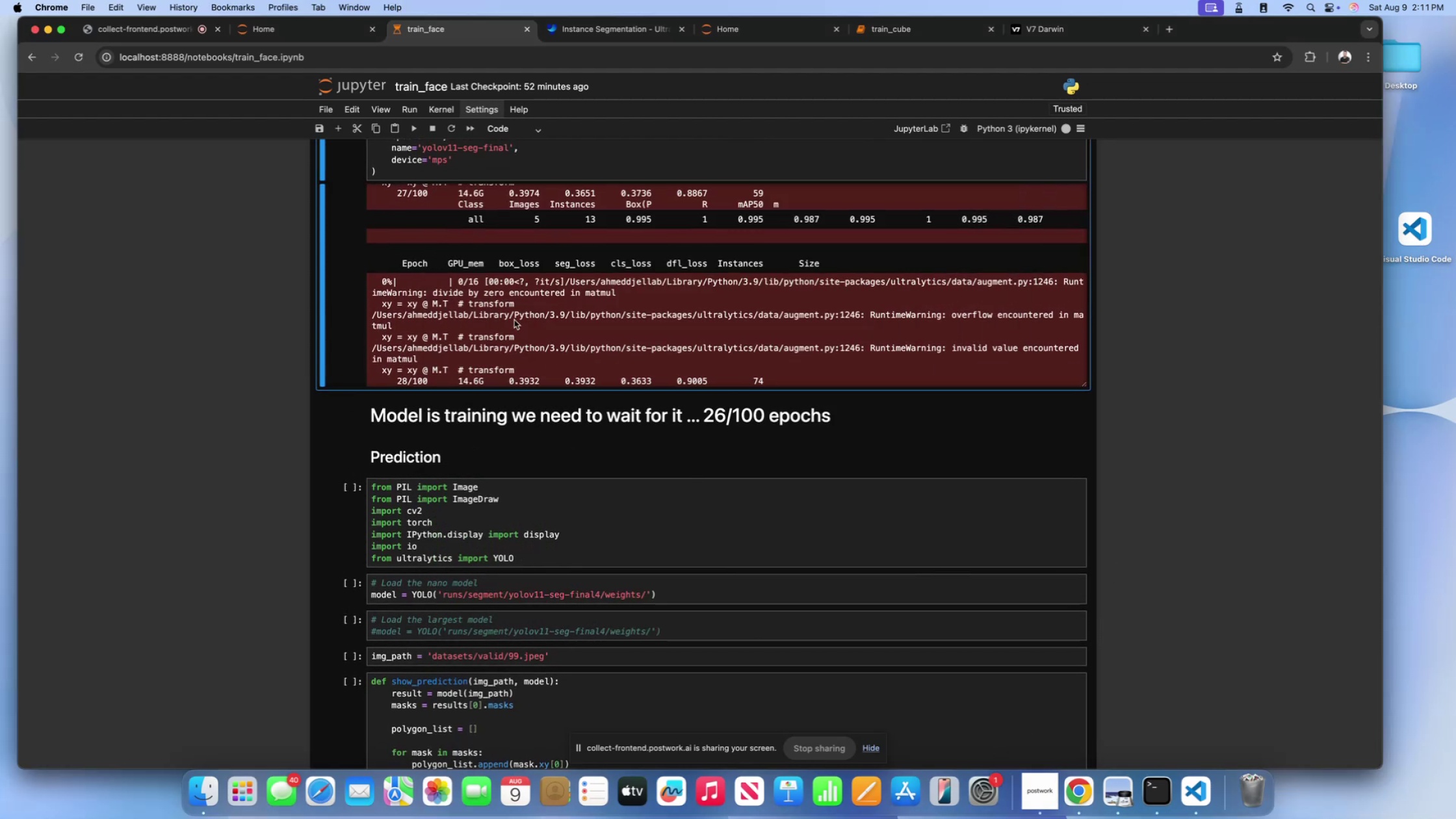 
scroll: coordinate [259, 333], scroll_direction: down, amount: 29.0
 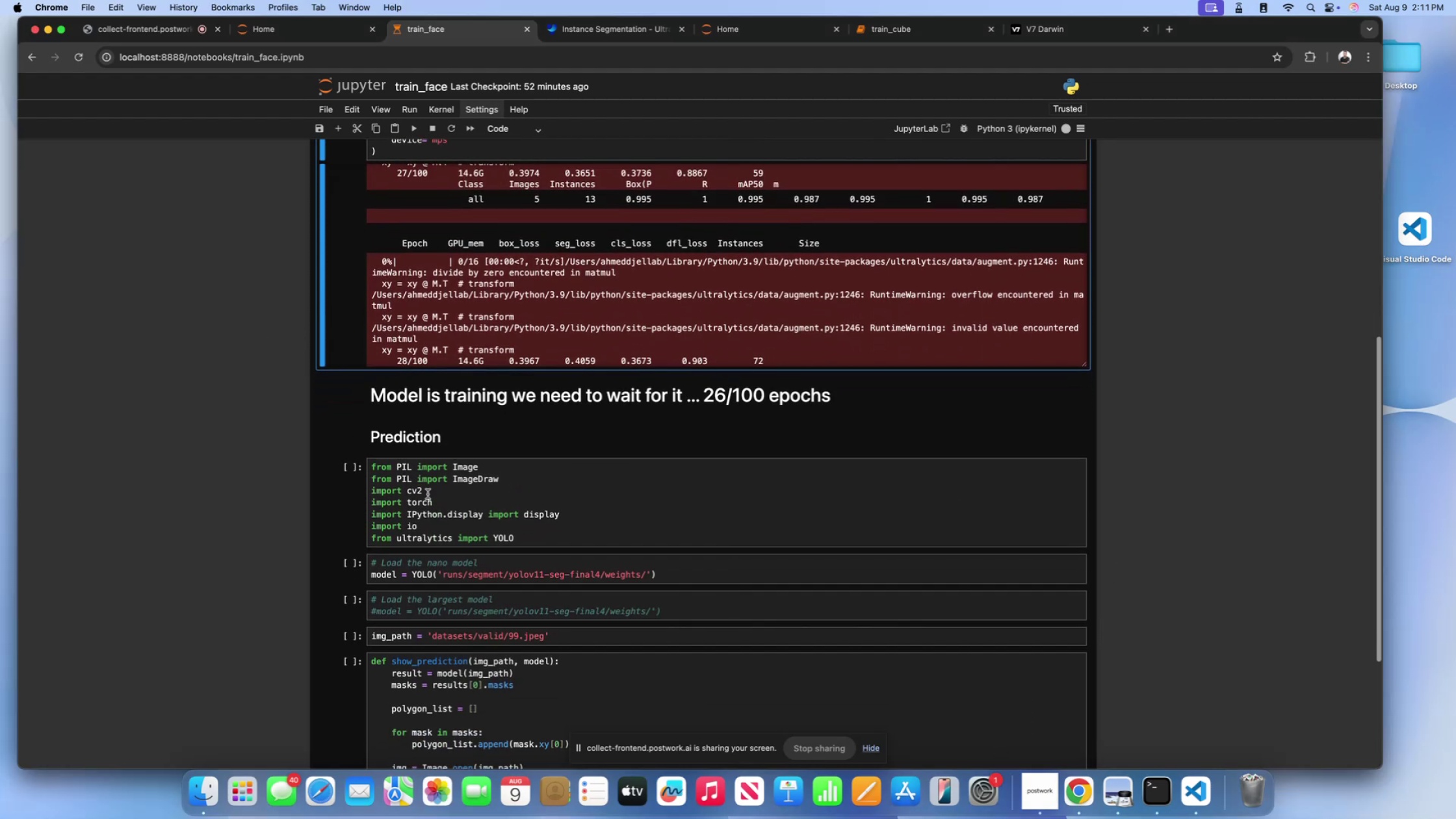 
left_click([434, 499])
 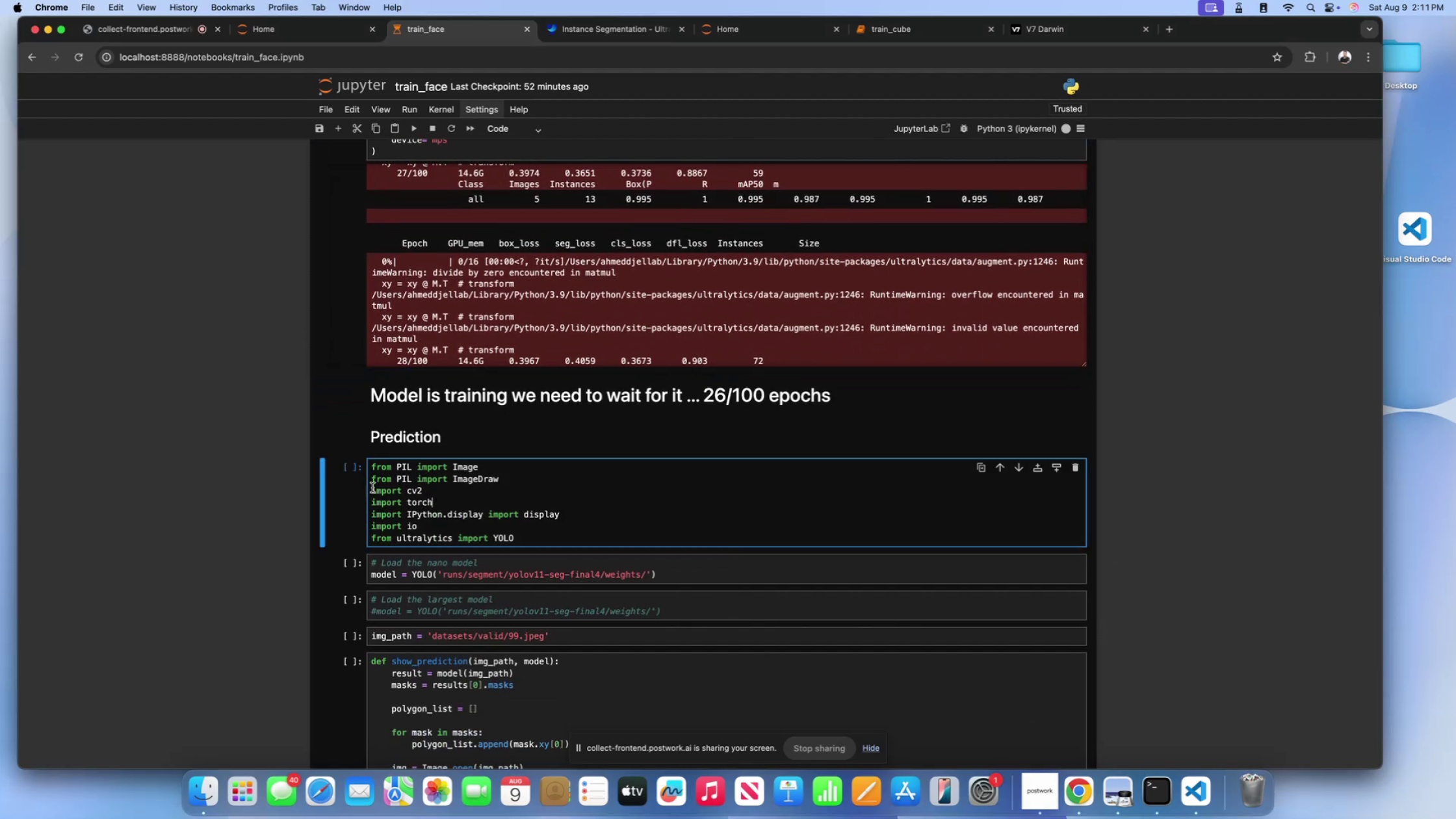 
scroll: coordinate [301, 476], scroll_direction: up, amount: 10.0
 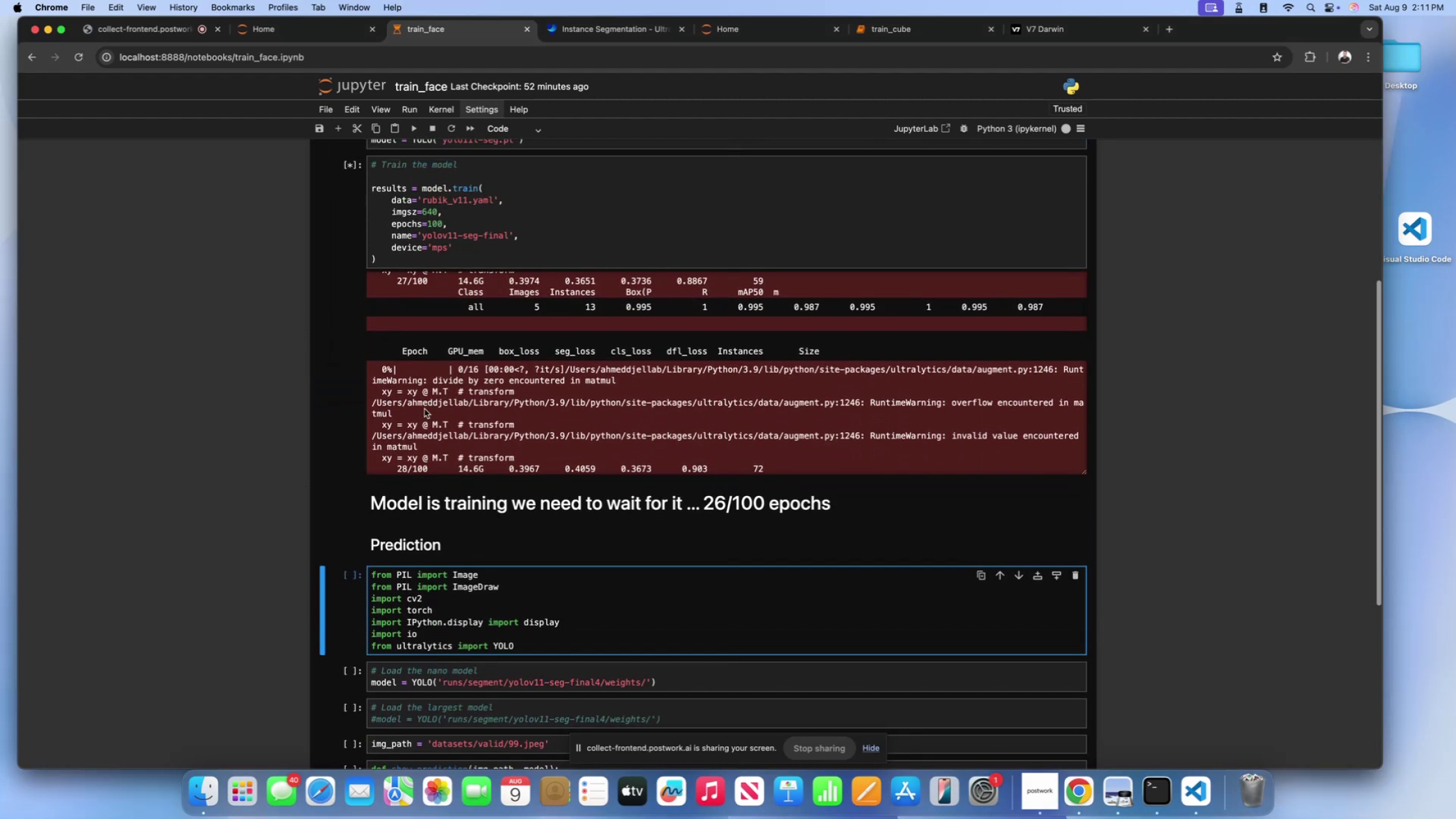 
left_click([424, 409])
 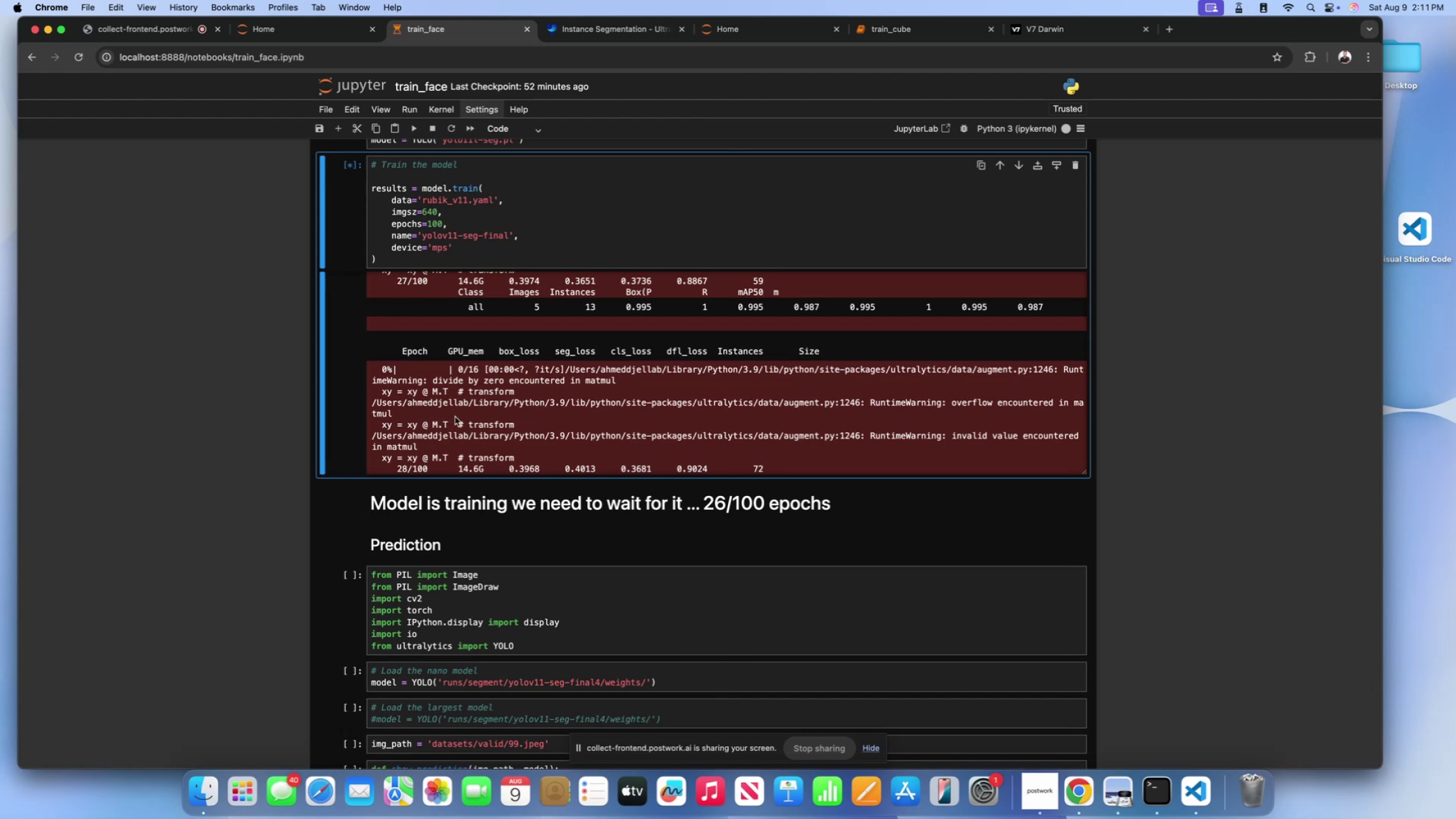 
scroll: coordinate [455, 417], scroll_direction: down, amount: 6.0
 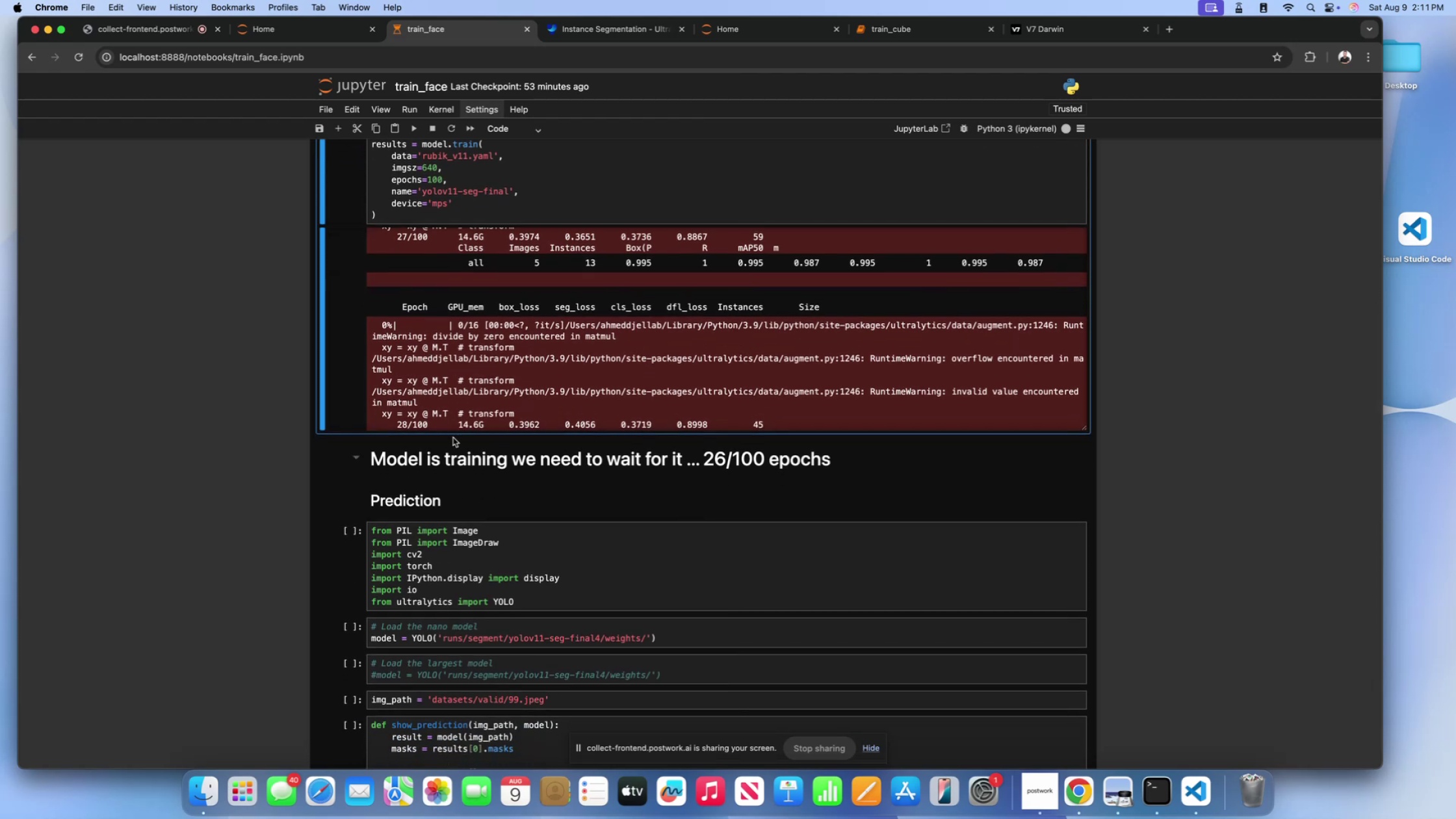 
left_click([453, 466])
 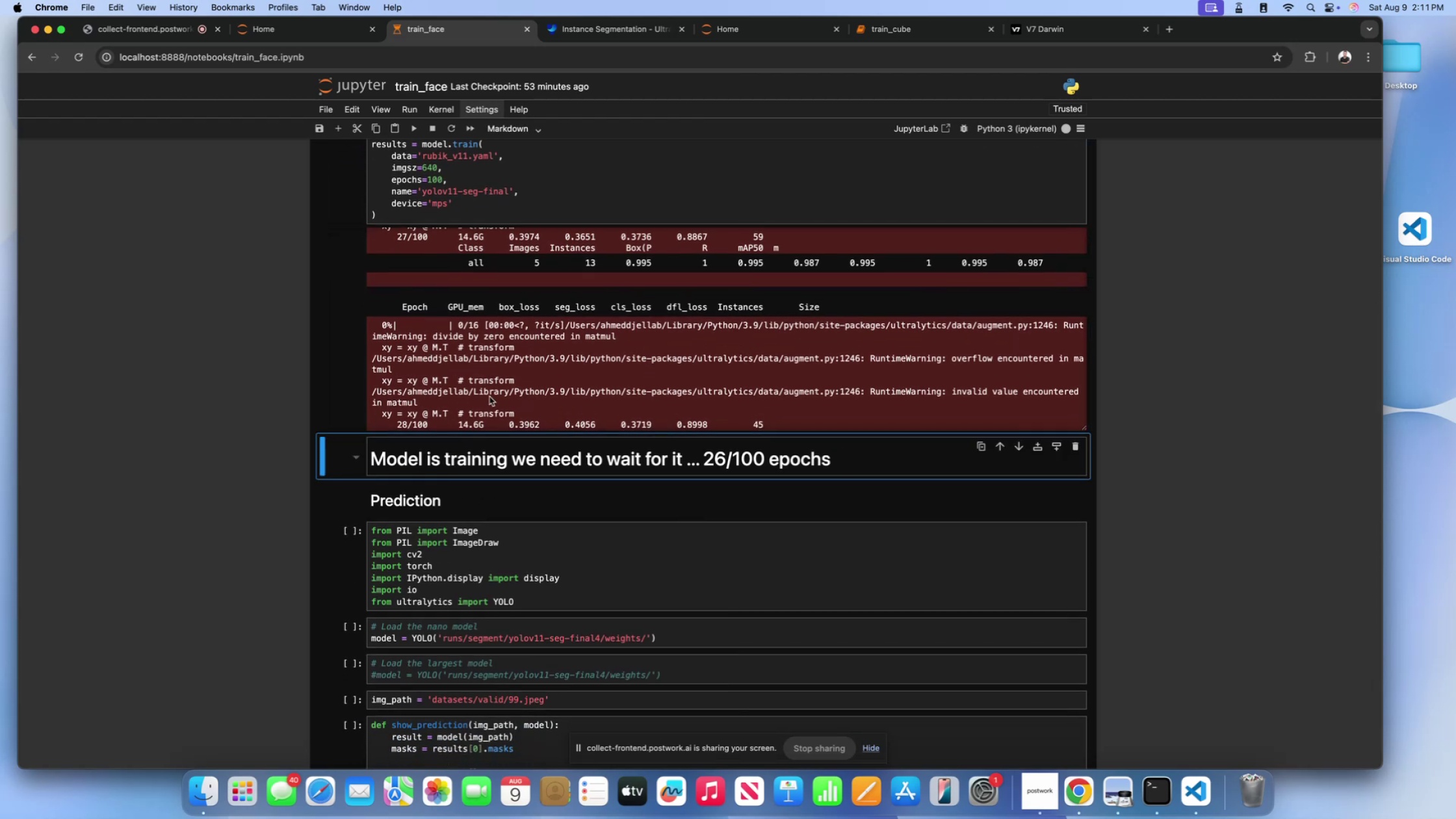 
left_click([490, 395])
 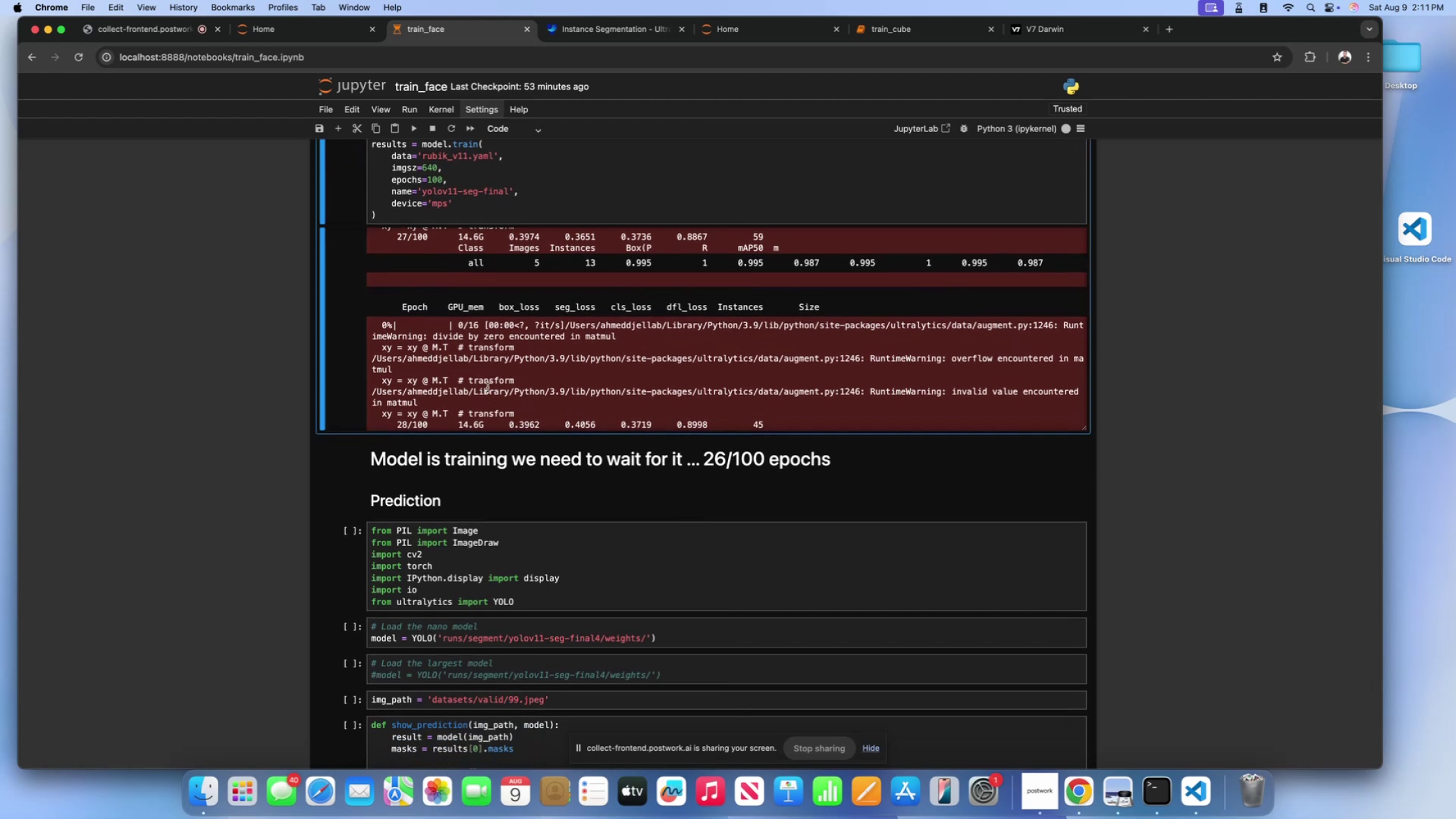 
left_click([488, 382])
 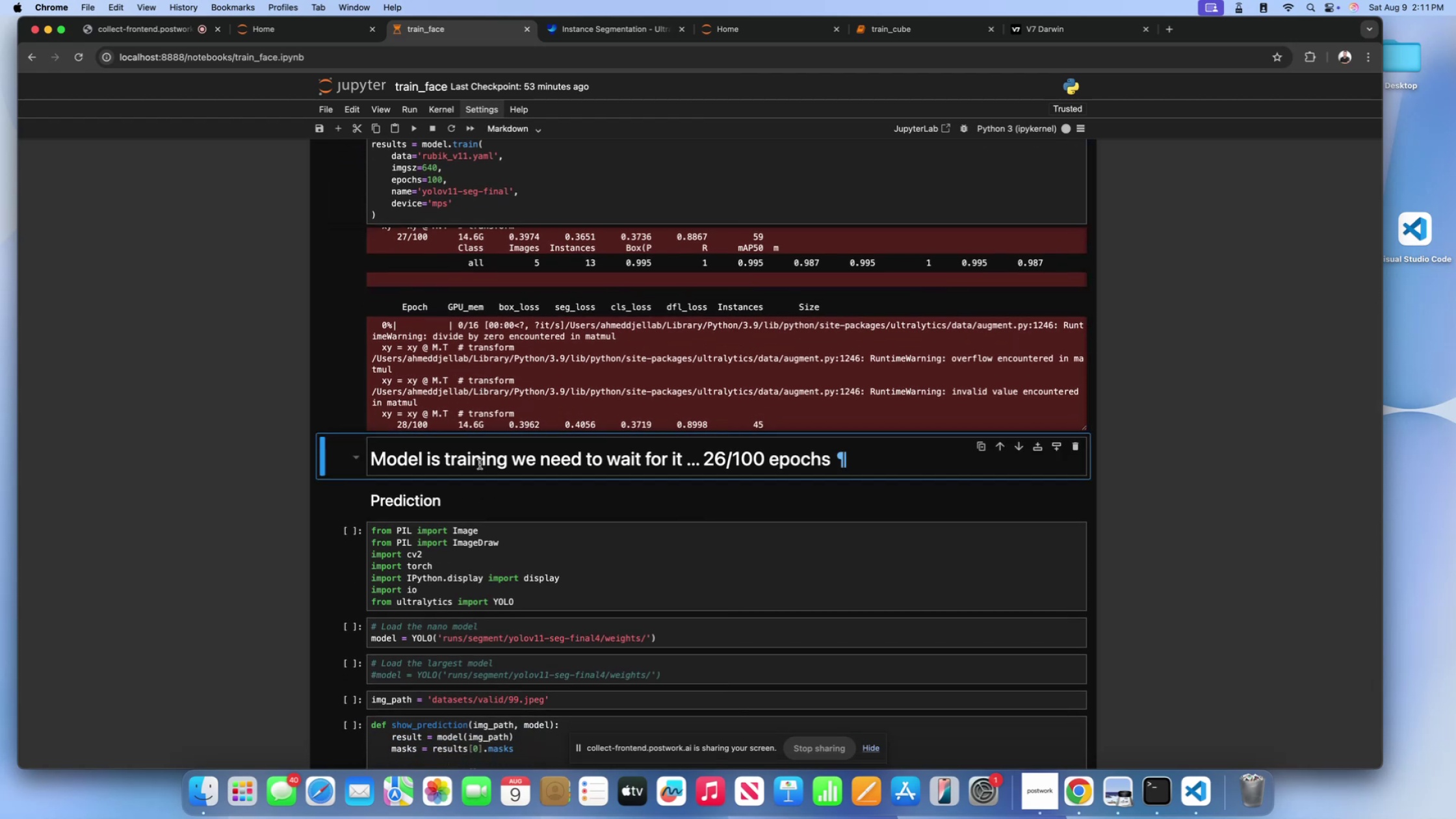 
double_click([488, 377])
 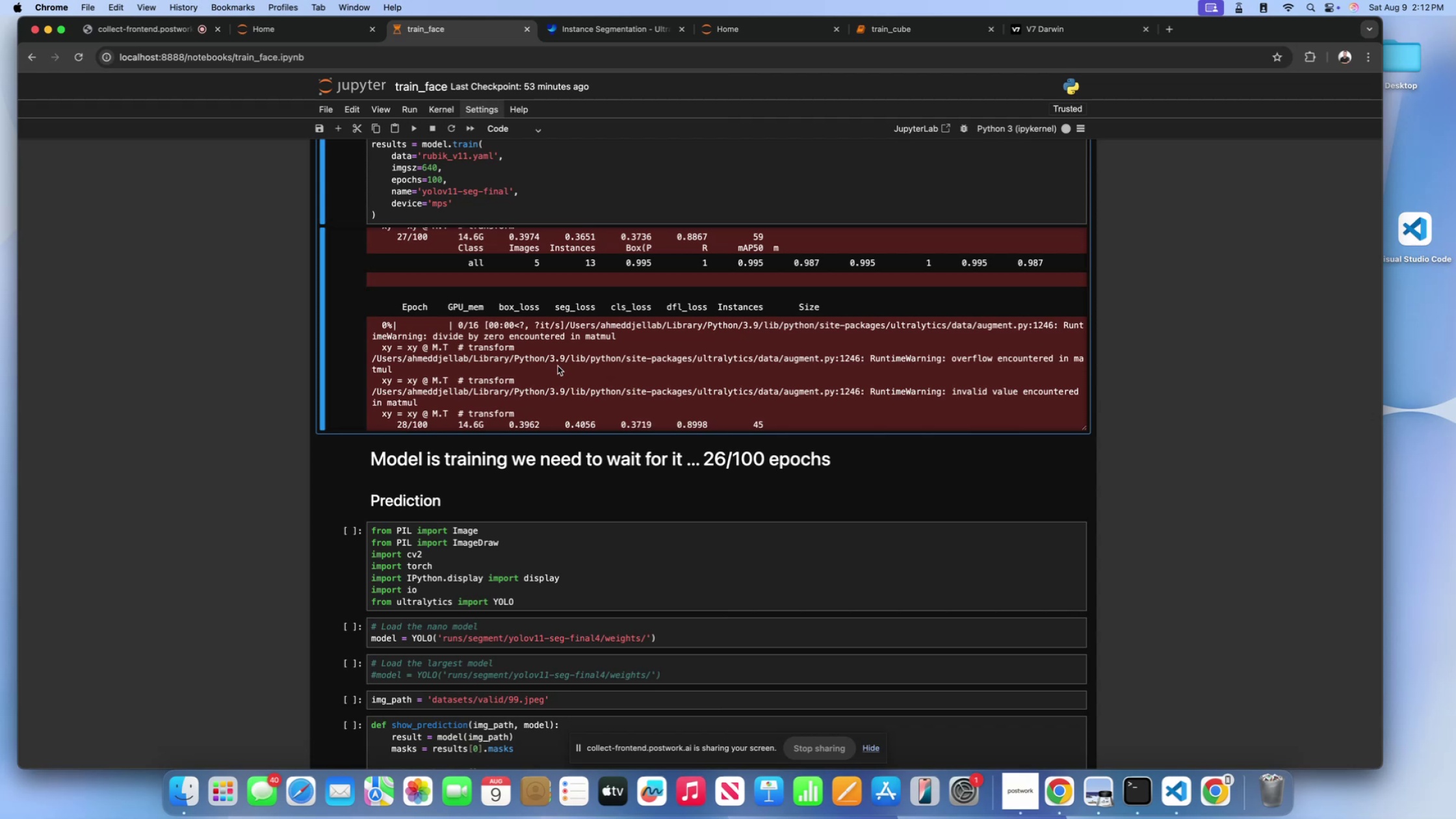 
wait(49.27)
 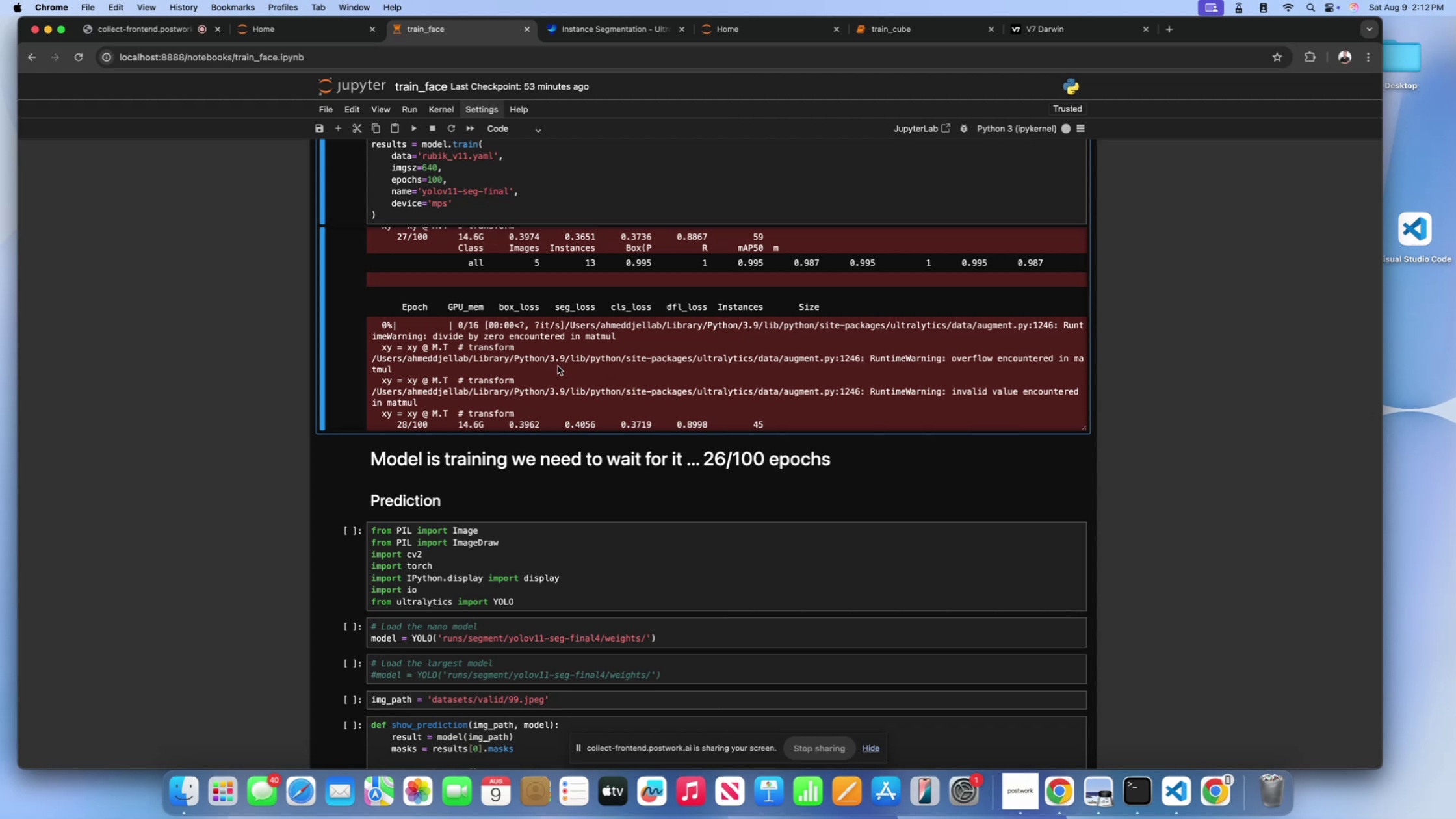 
scroll: coordinate [558, 366], scroll_direction: down, amount: 66.0
 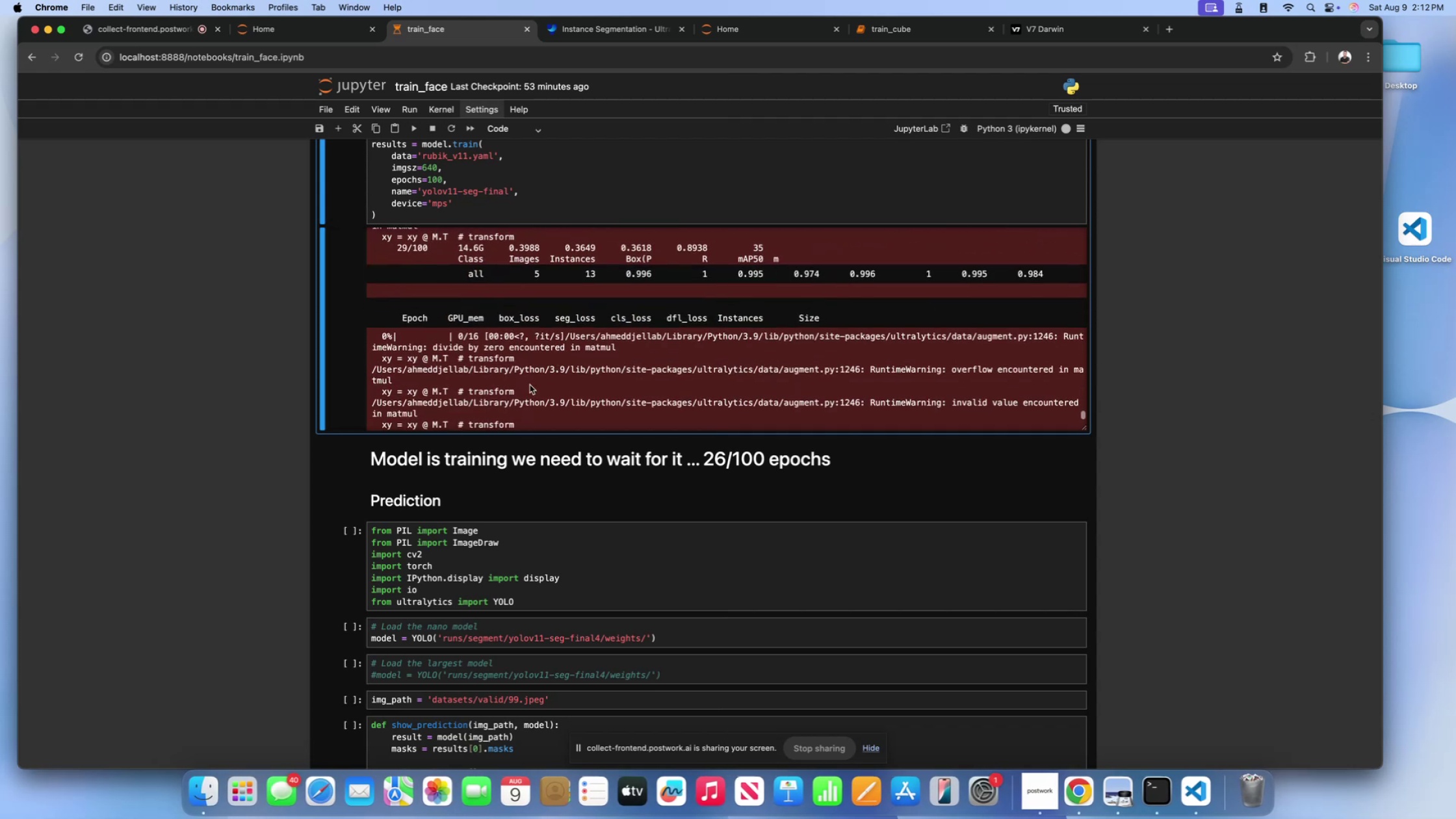 
left_click([530, 385])
 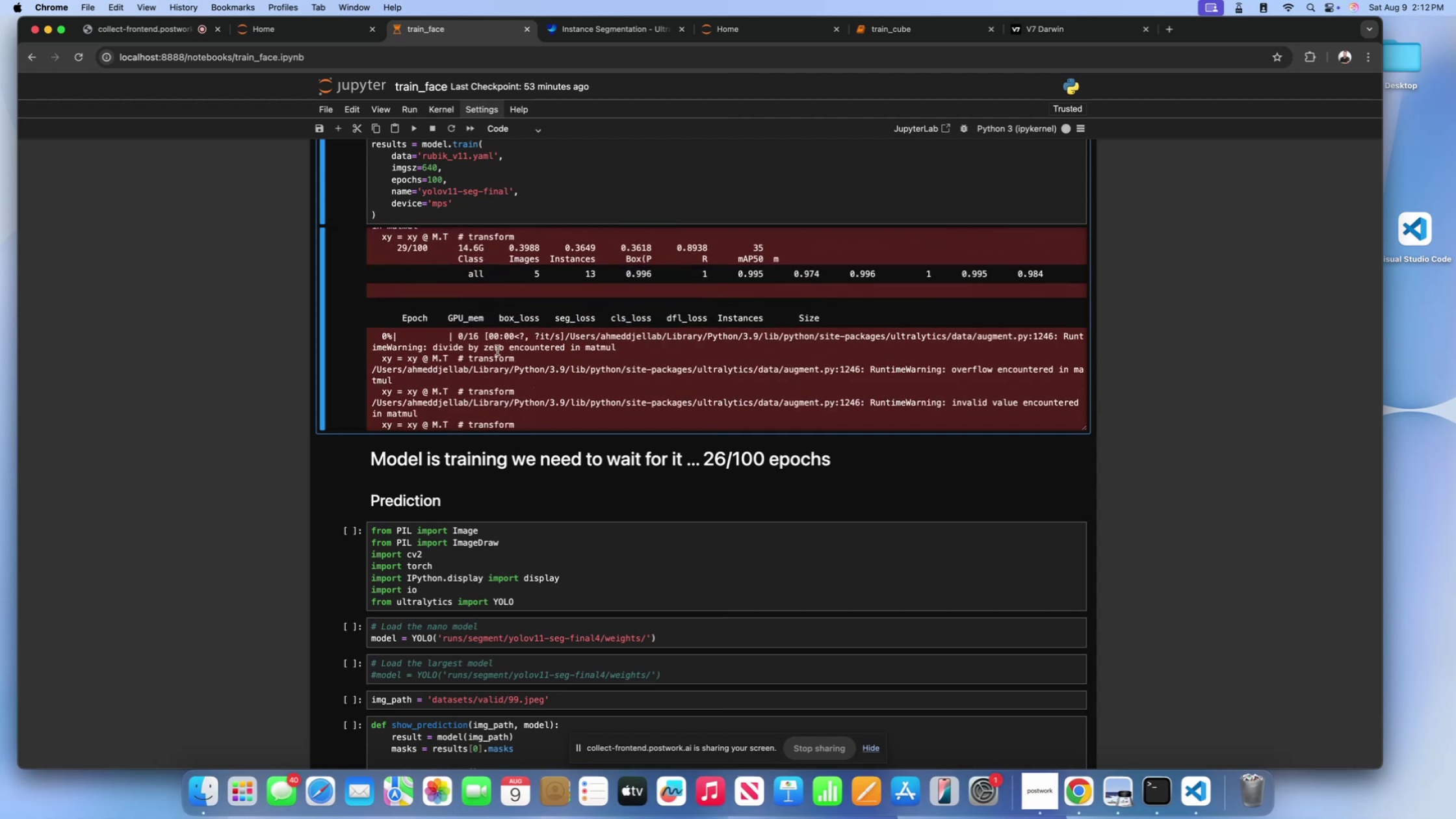 
scroll: coordinate [497, 350], scroll_direction: up, amount: 4.0
 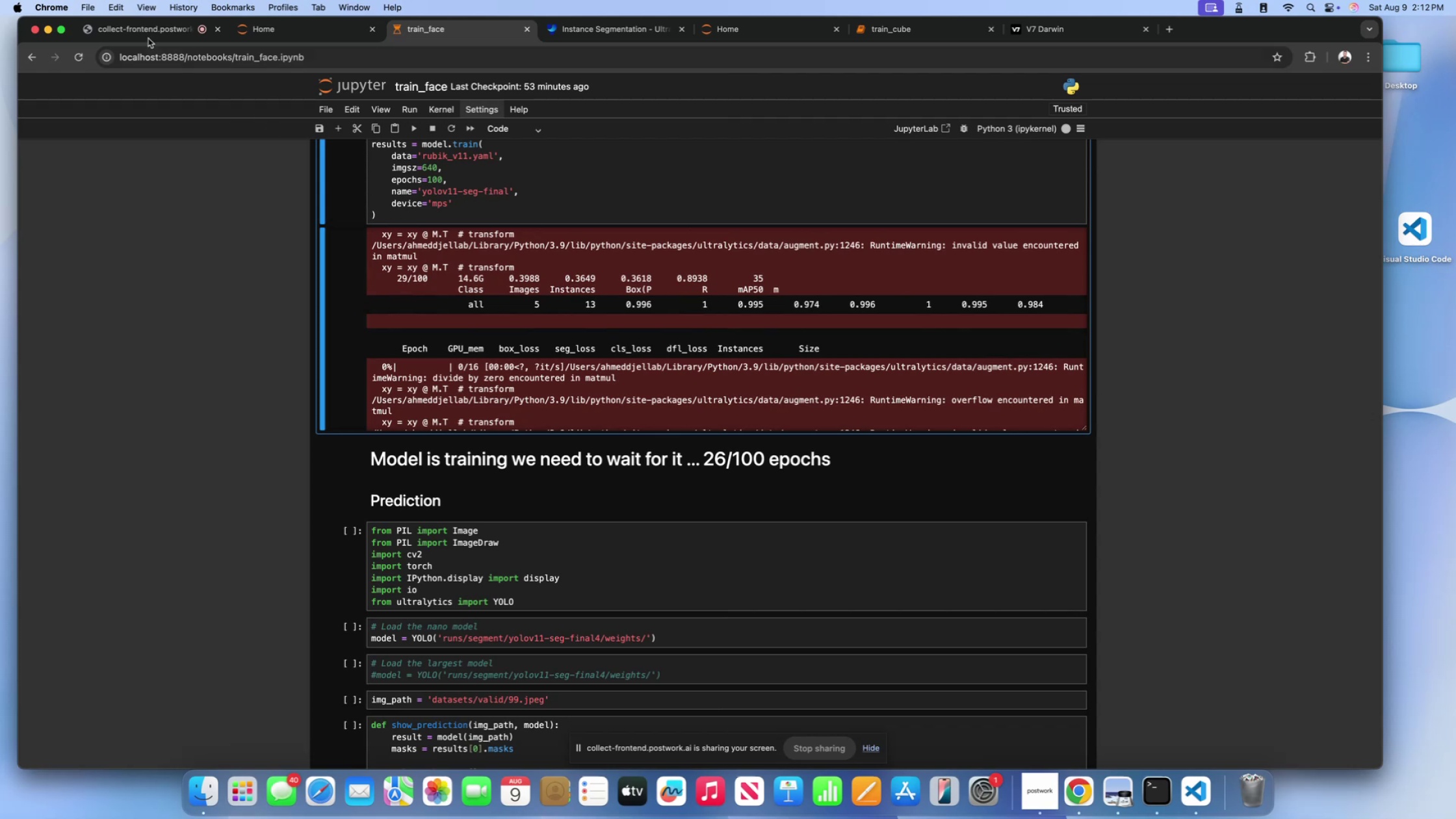 
left_click([144, 34])
 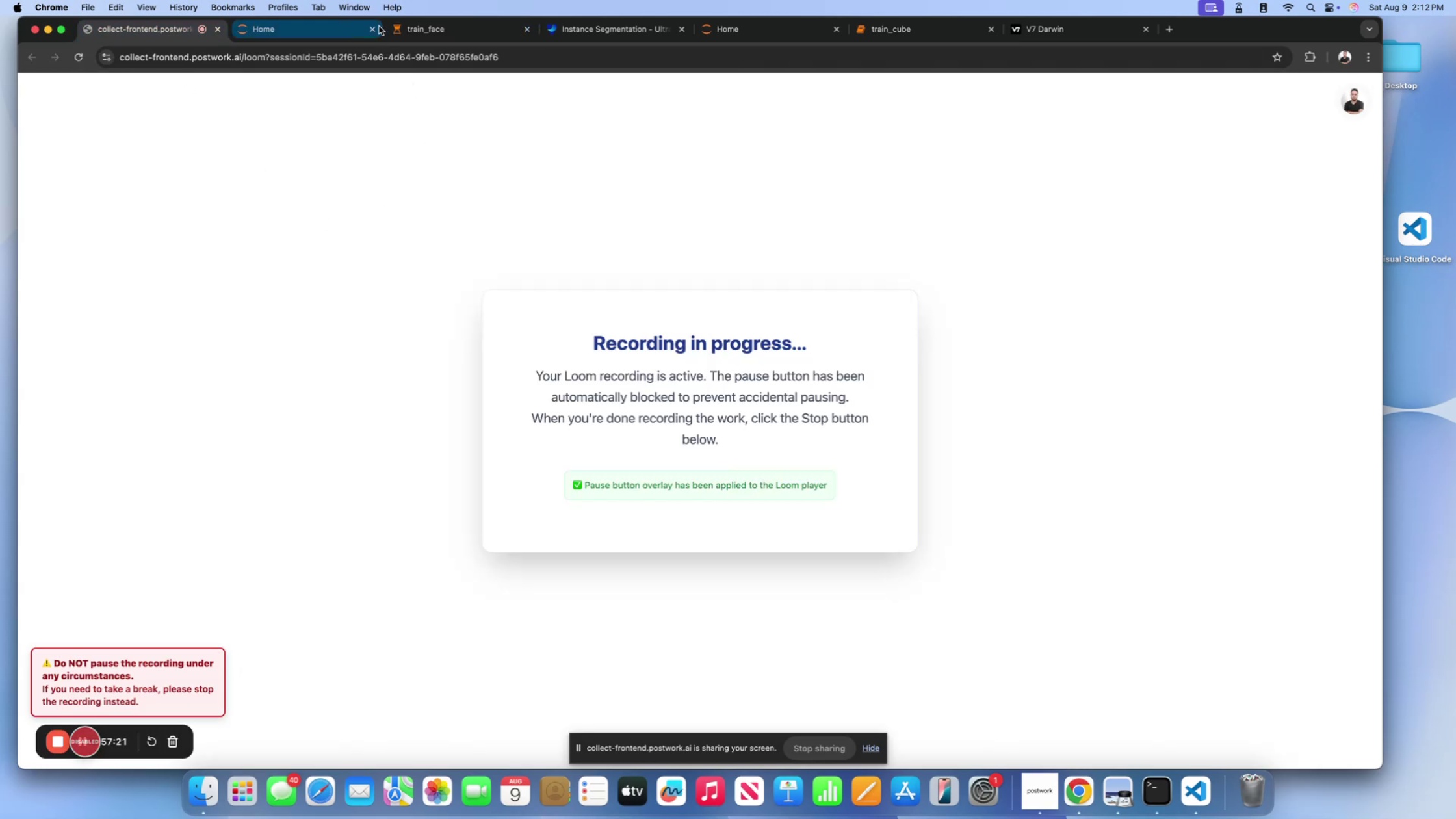 
left_click([417, 27])
 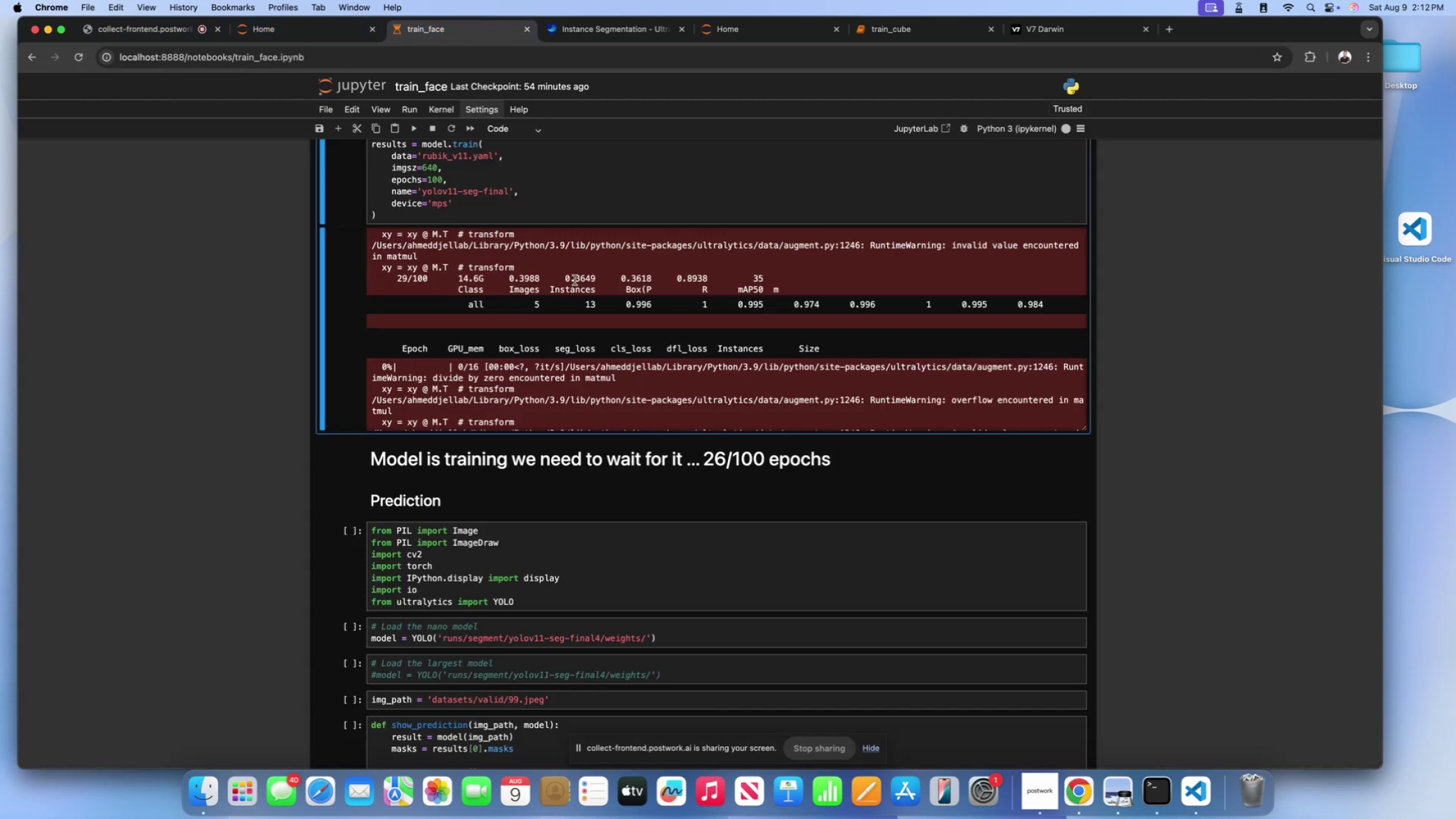 
left_click([586, 320])
 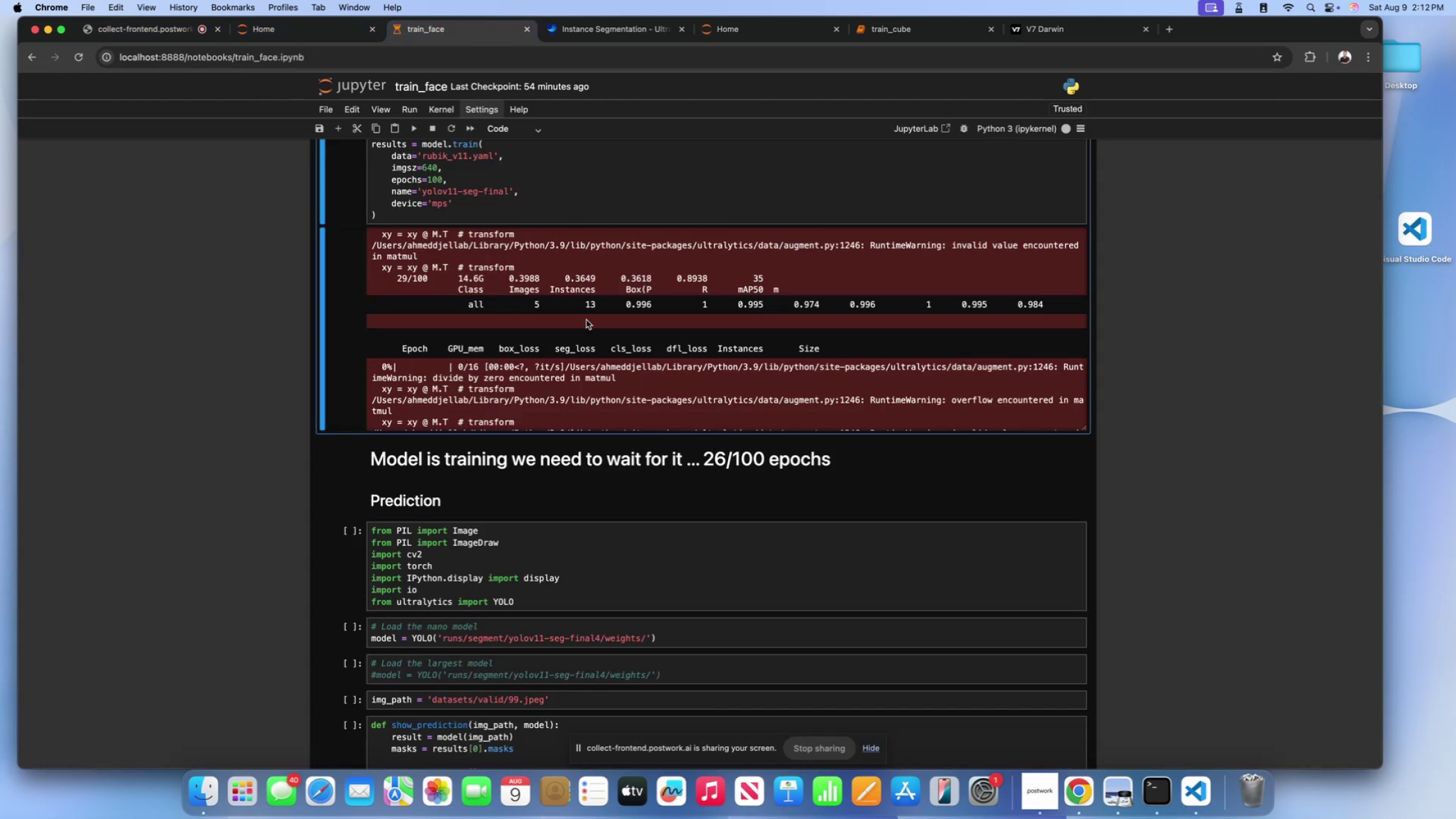 
scroll: coordinate [616, 430], scroll_direction: down, amount: 55.0
 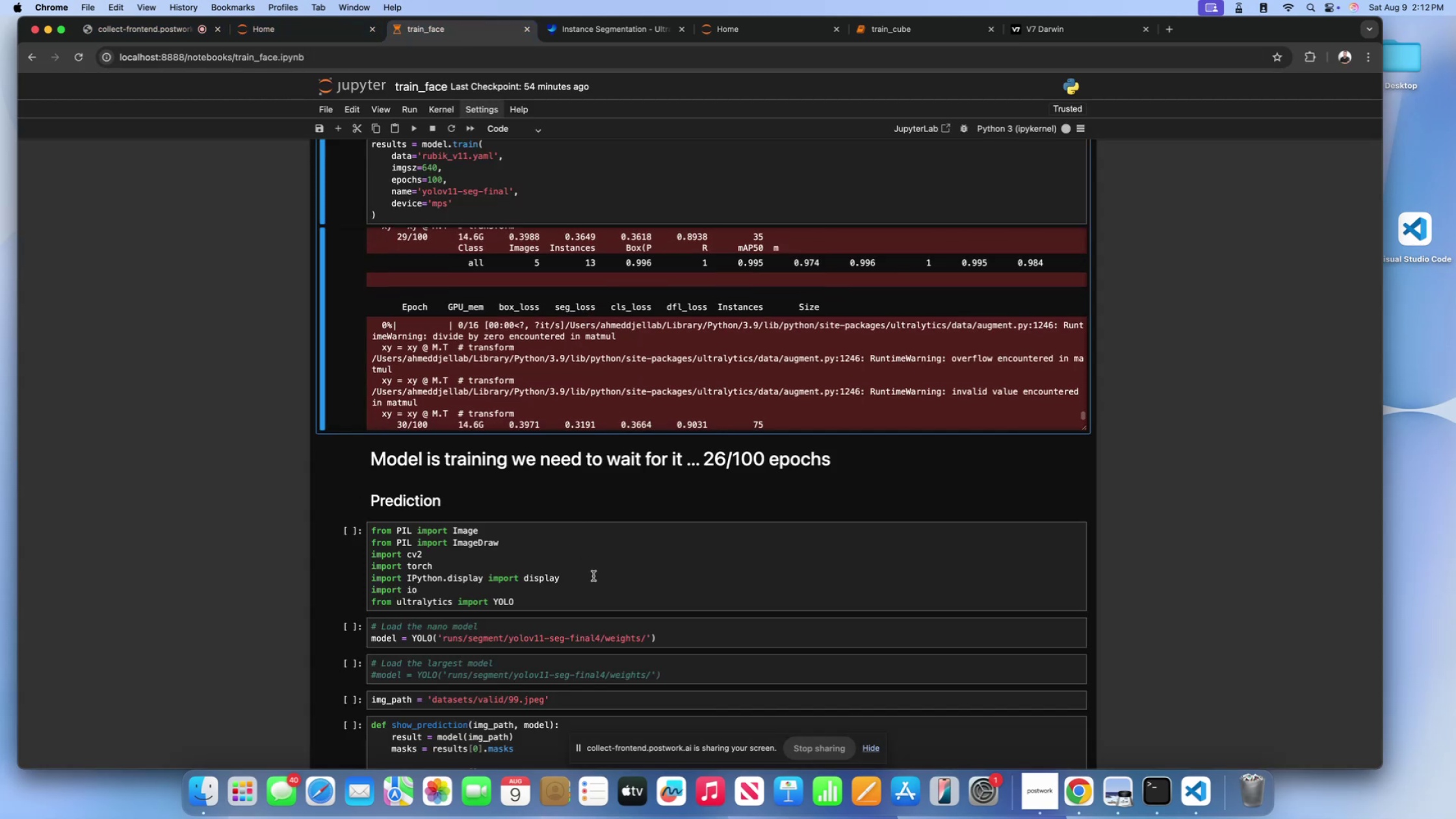 
left_click([597, 579])
 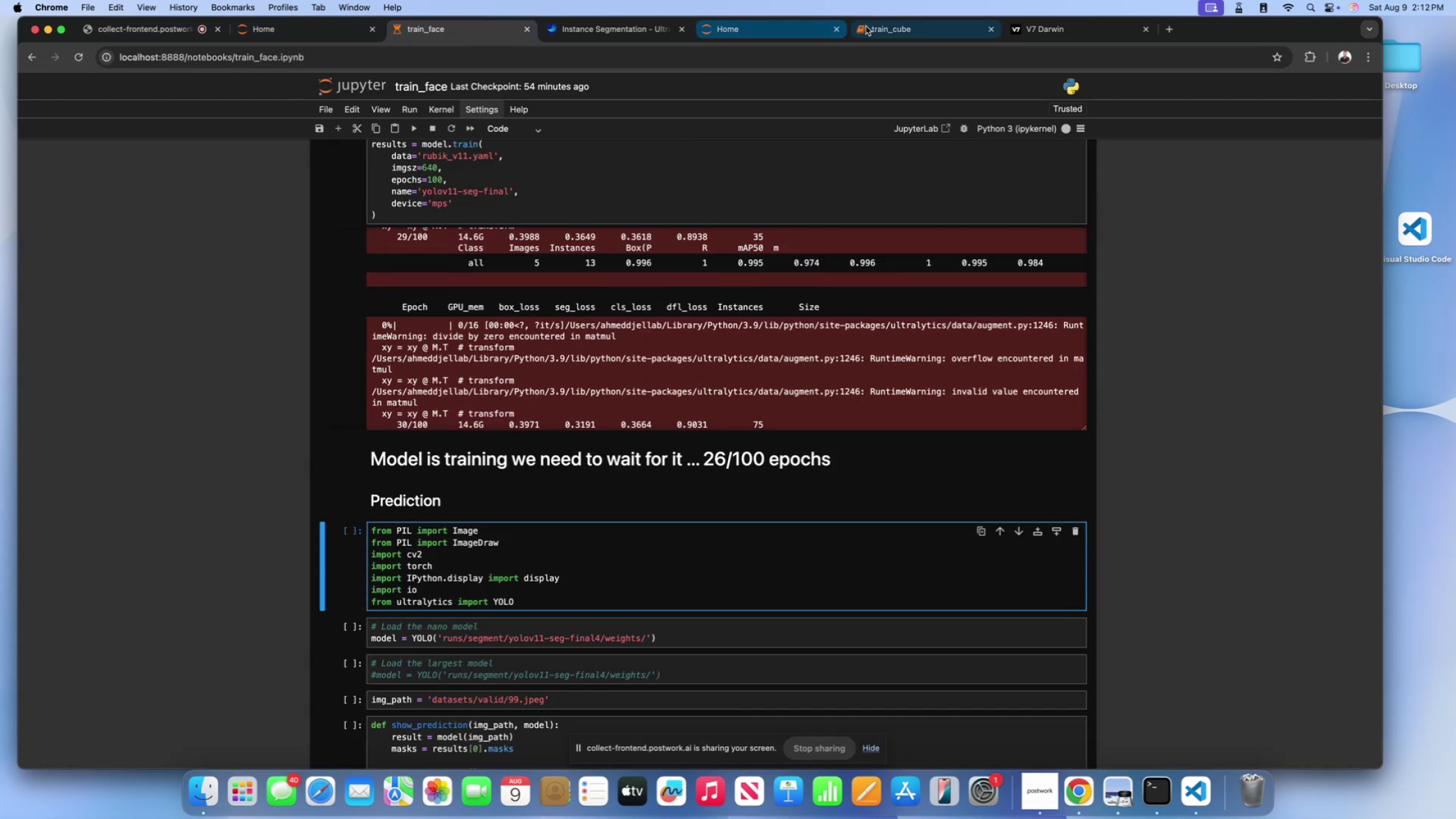 
left_click([871, 25])
 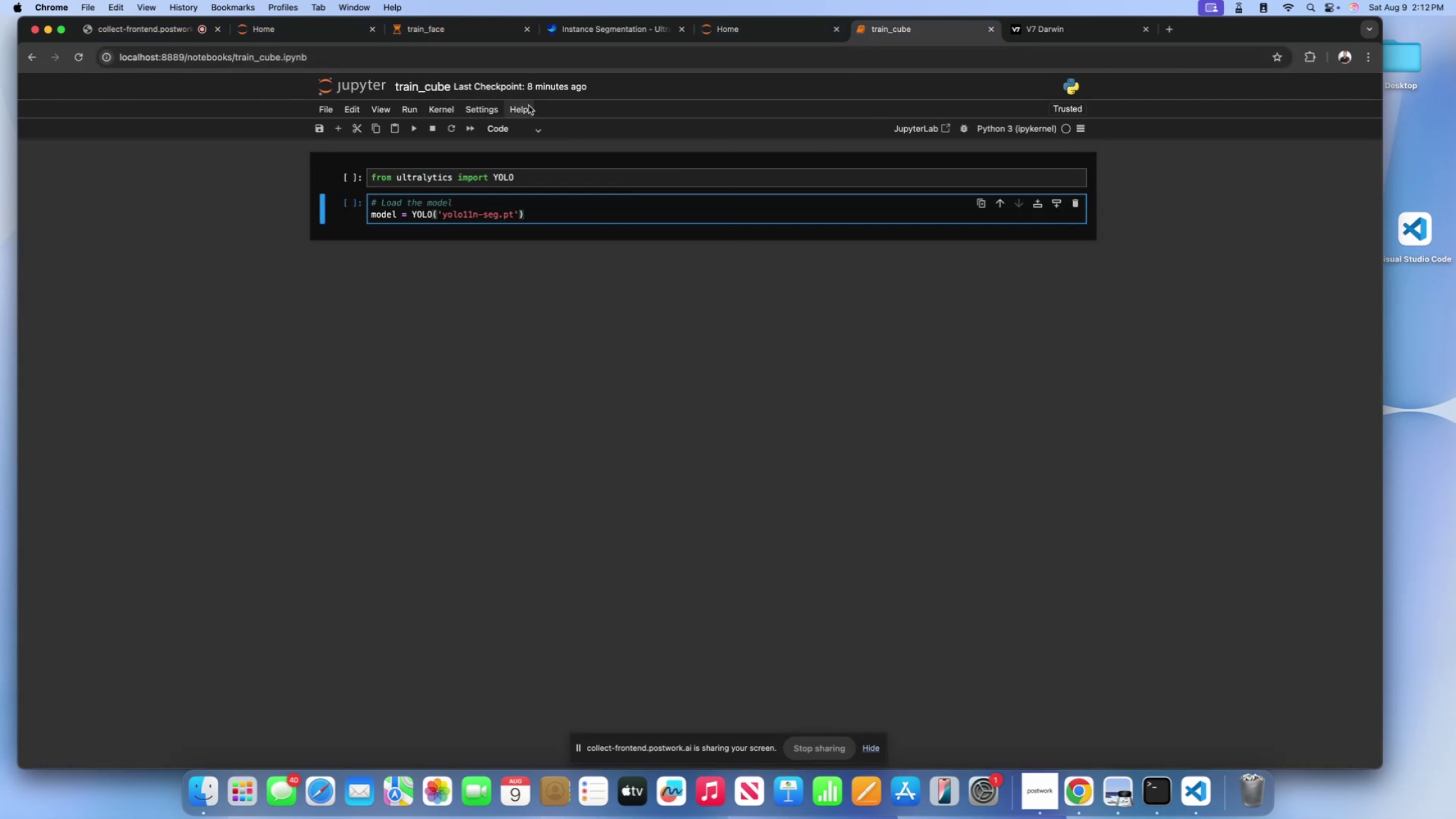 
left_click([440, 36])
 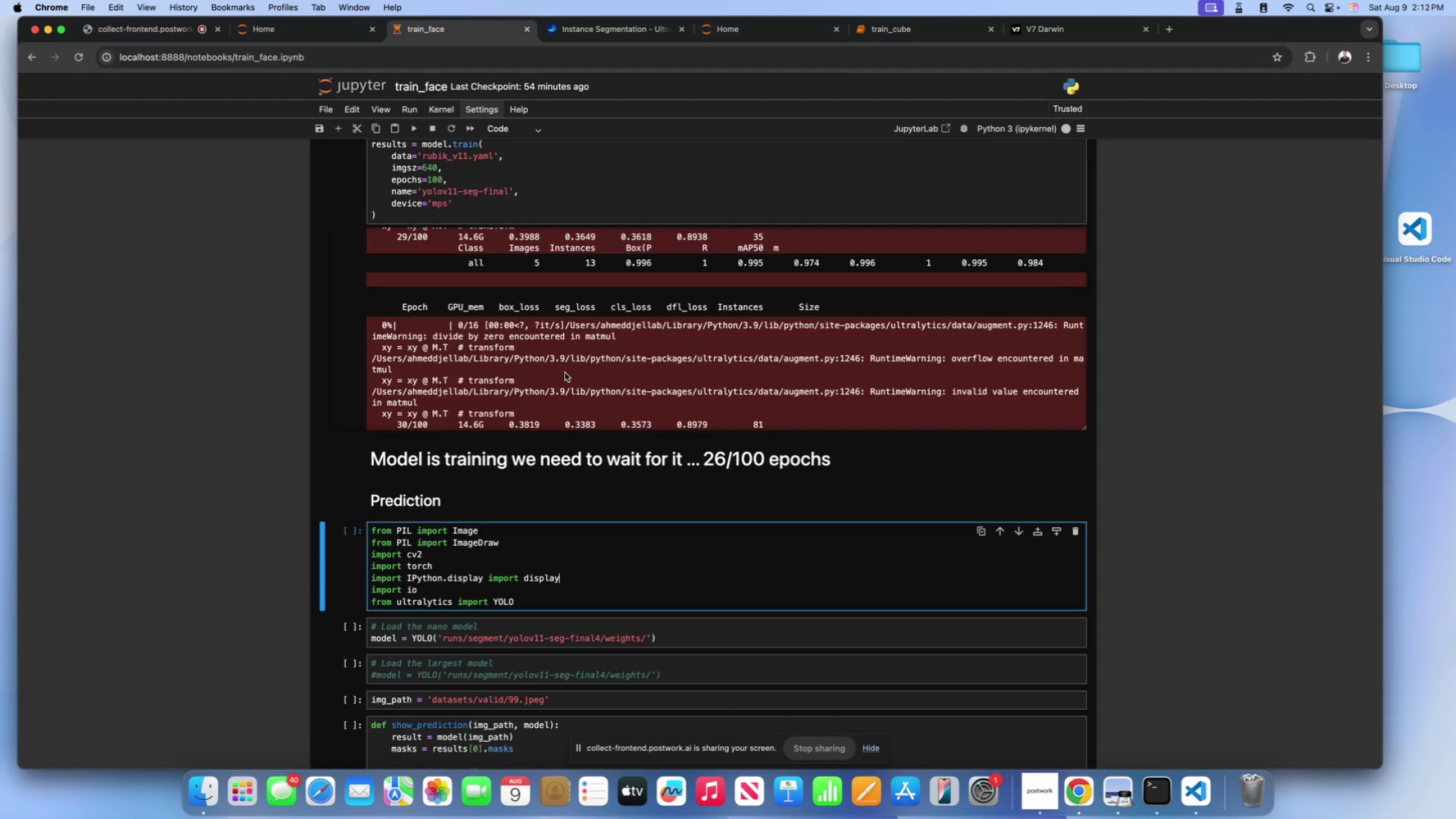 
scroll: coordinate [287, 350], scroll_direction: down, amount: 9.0
 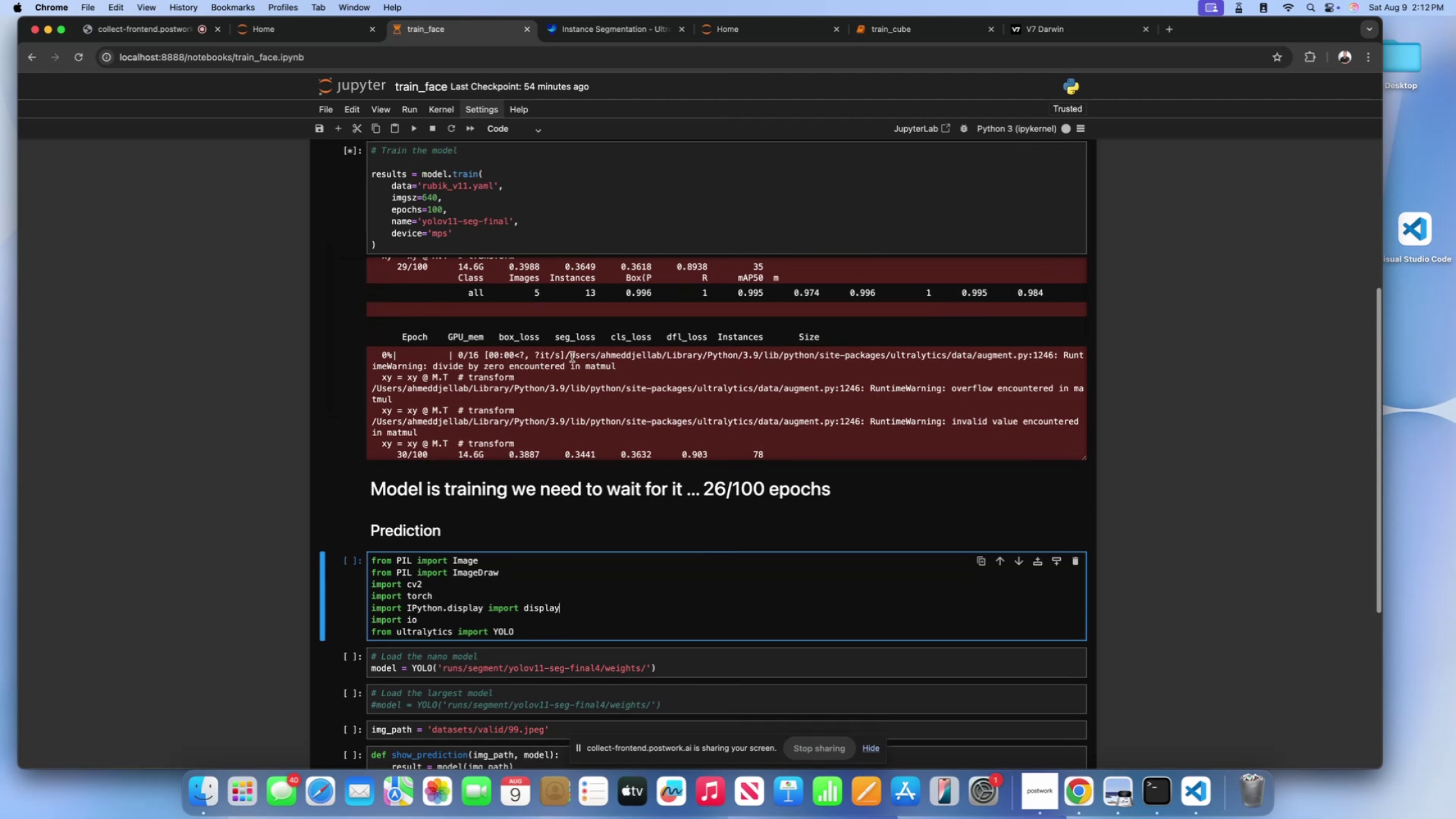 
left_click([572, 357])
 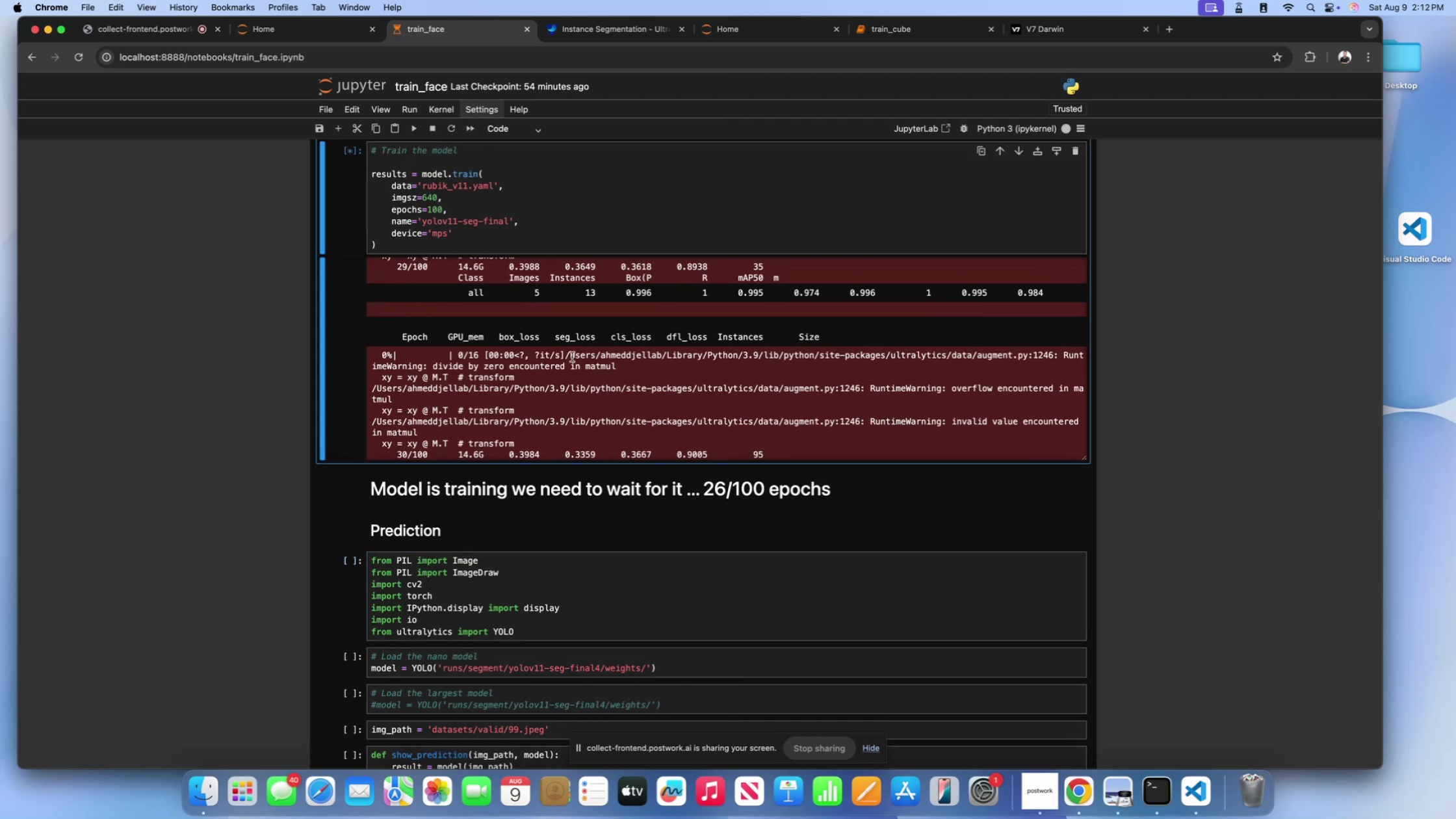 
scroll: coordinate [543, 361], scroll_direction: down, amount: 56.0
 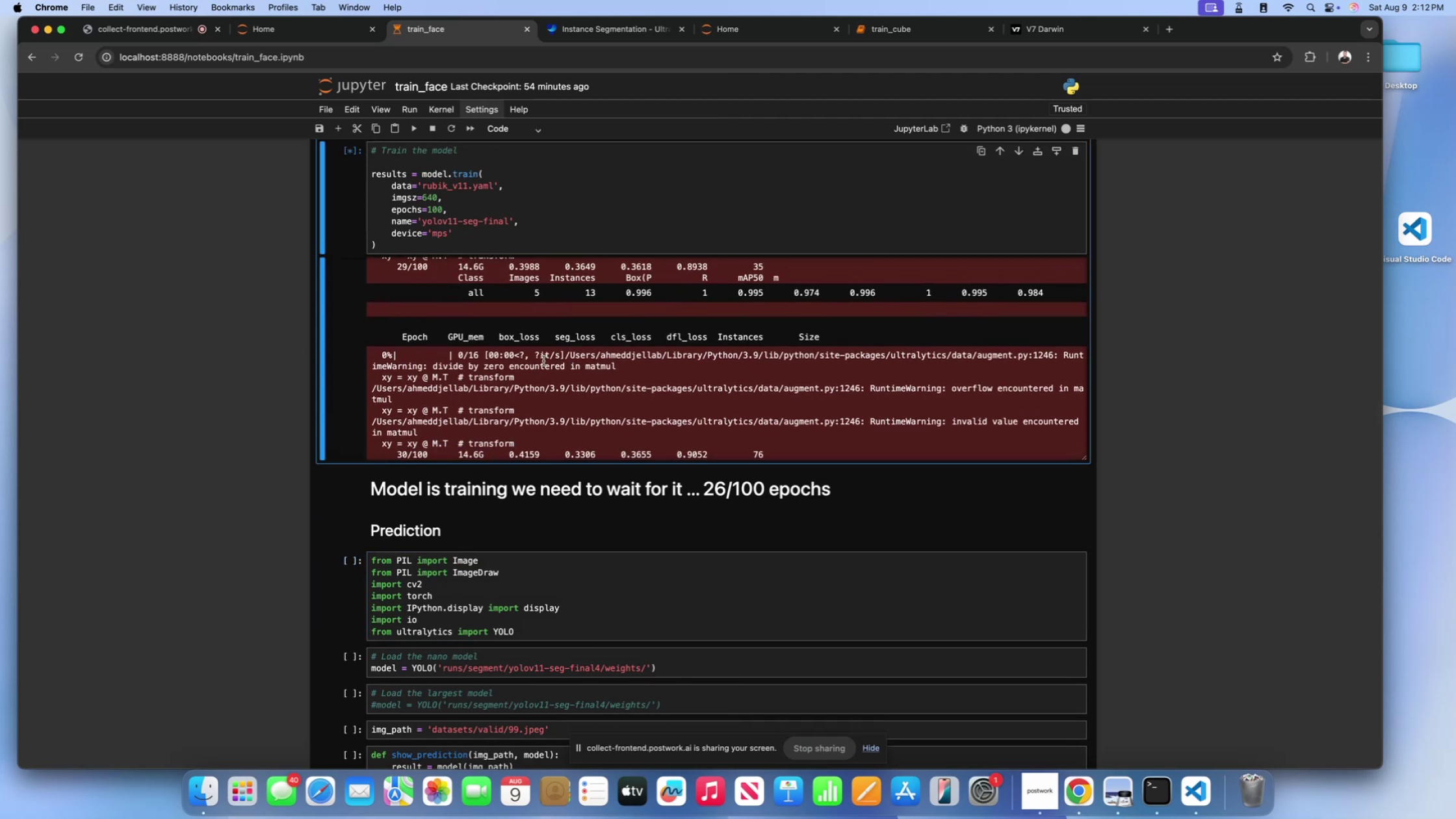 
wait(6.52)
 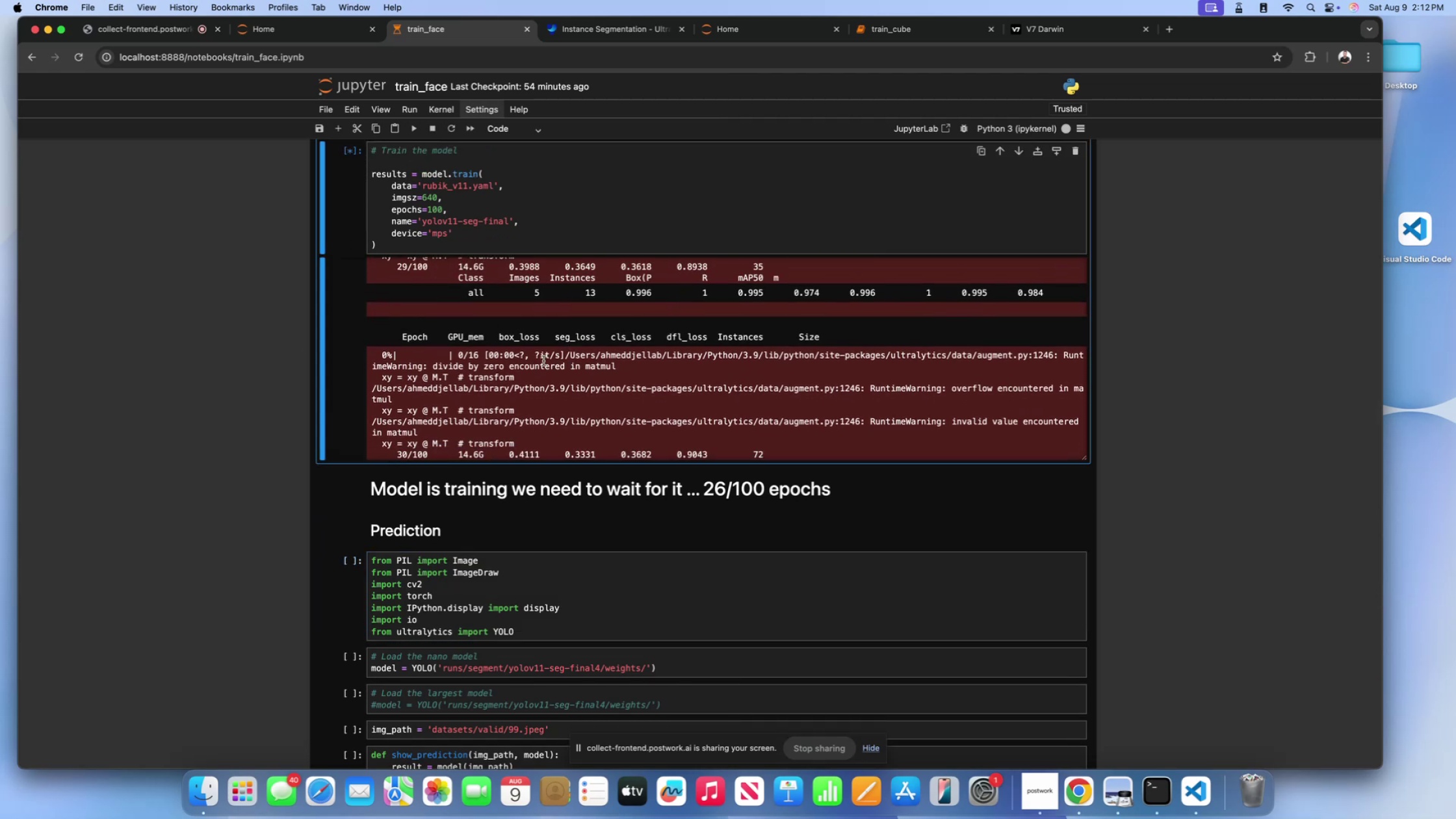 
double_click([616, 428])
 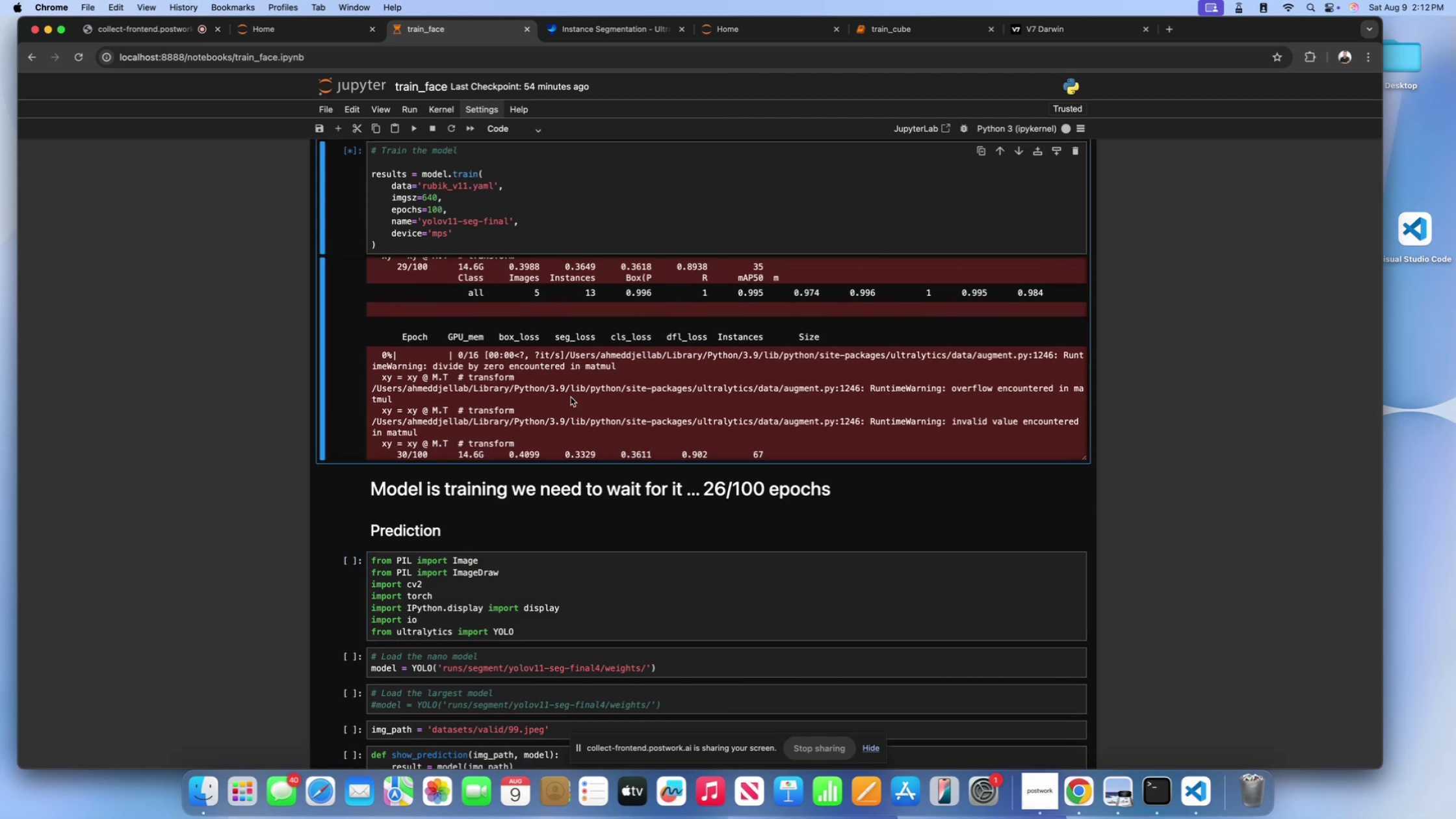 
scroll: coordinate [560, 388], scroll_direction: down, amount: 27.0
 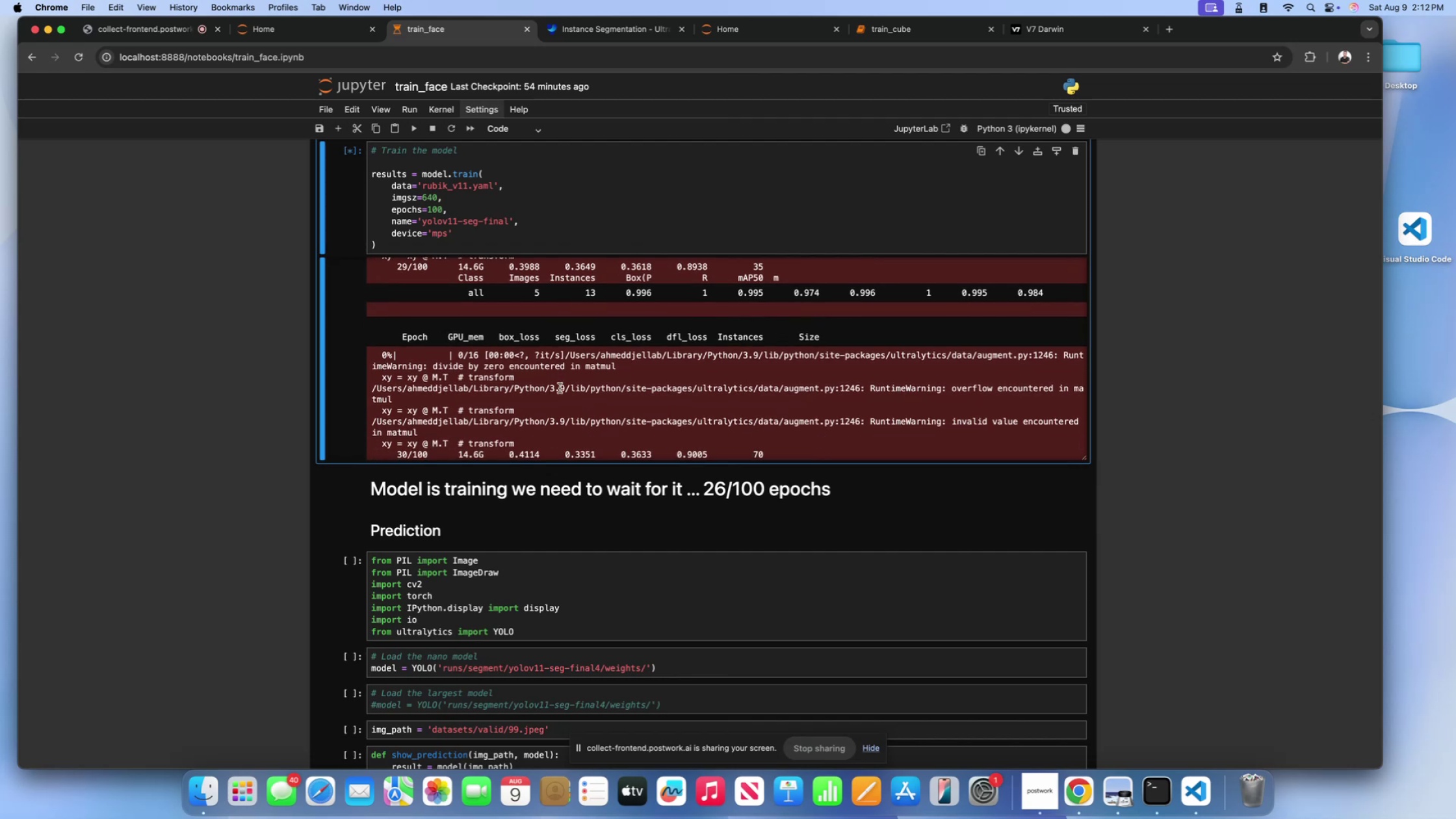 